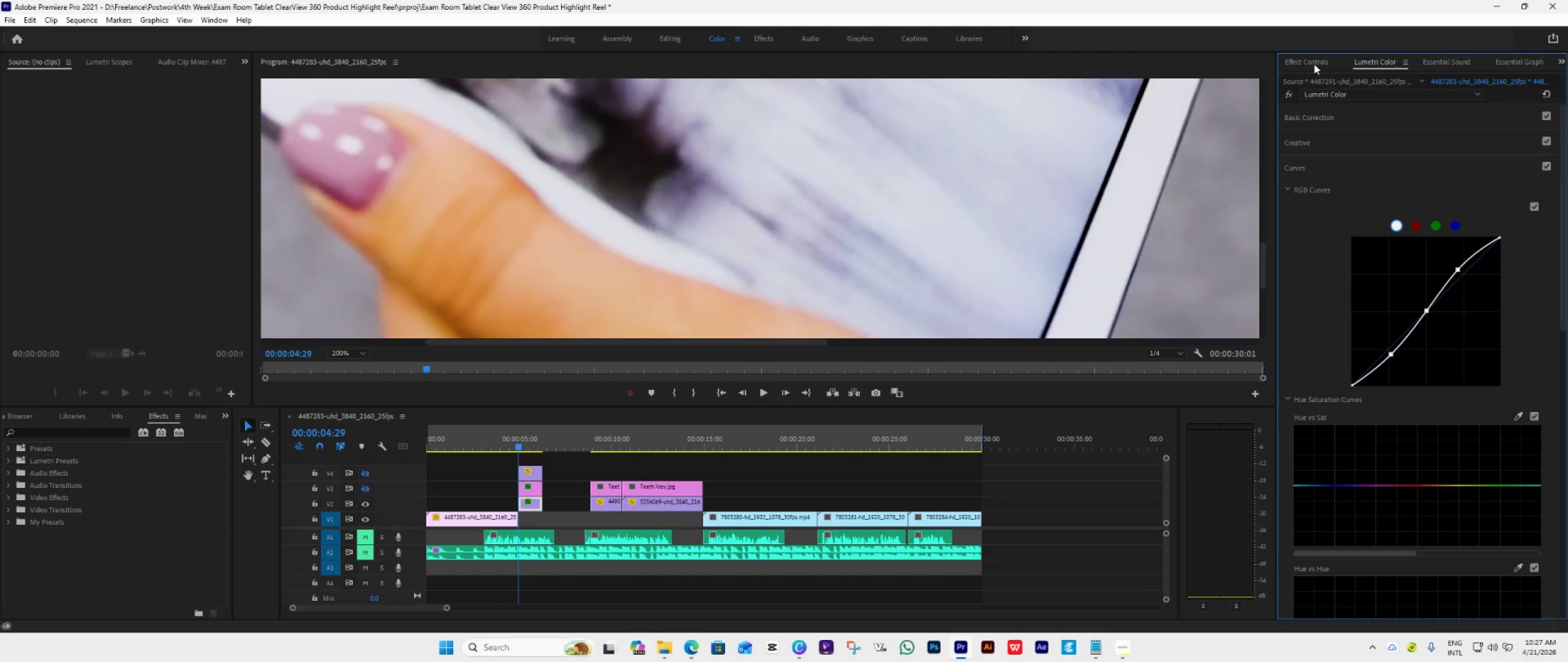 
left_click([1312, 62])
 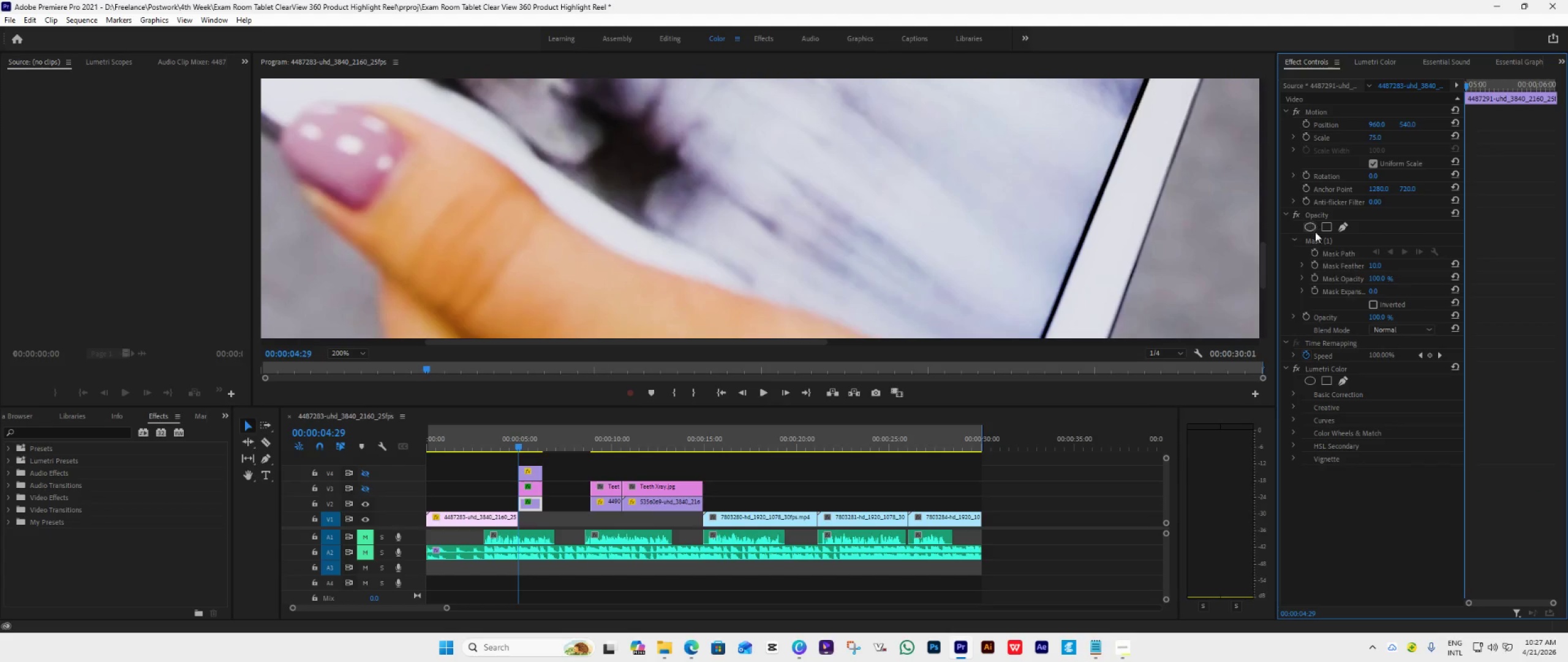 
left_click([1322, 240])
 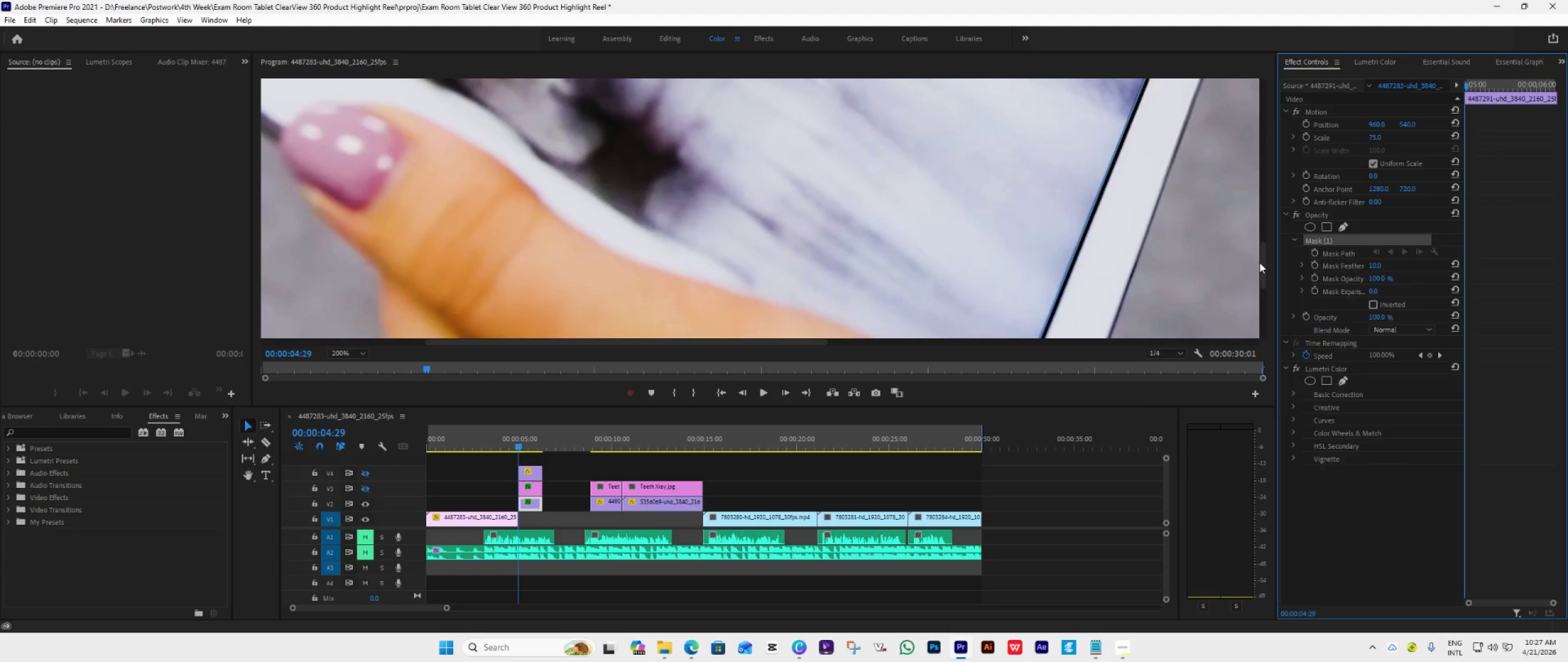 
left_click_drag(start_coordinate=[1262, 265], to_coordinate=[1264, 293])
 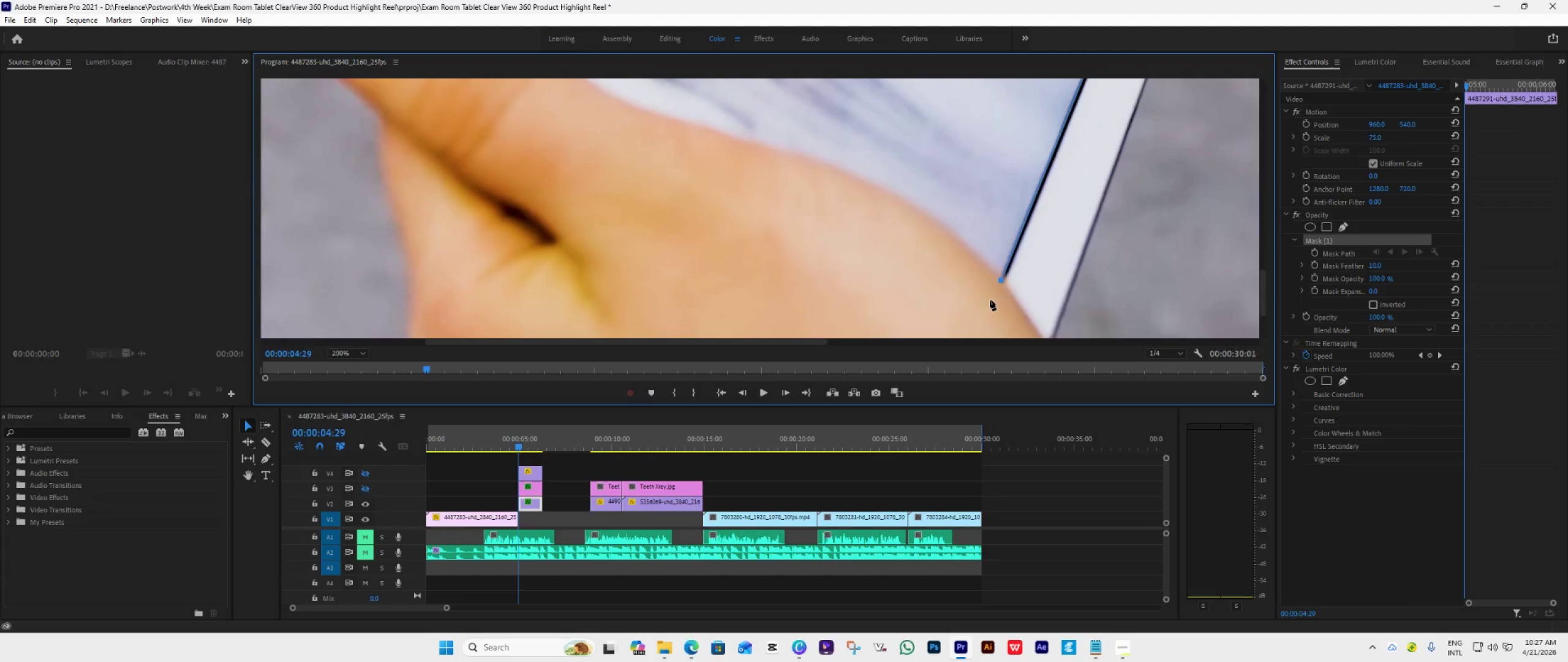 
left_click([991, 296])
 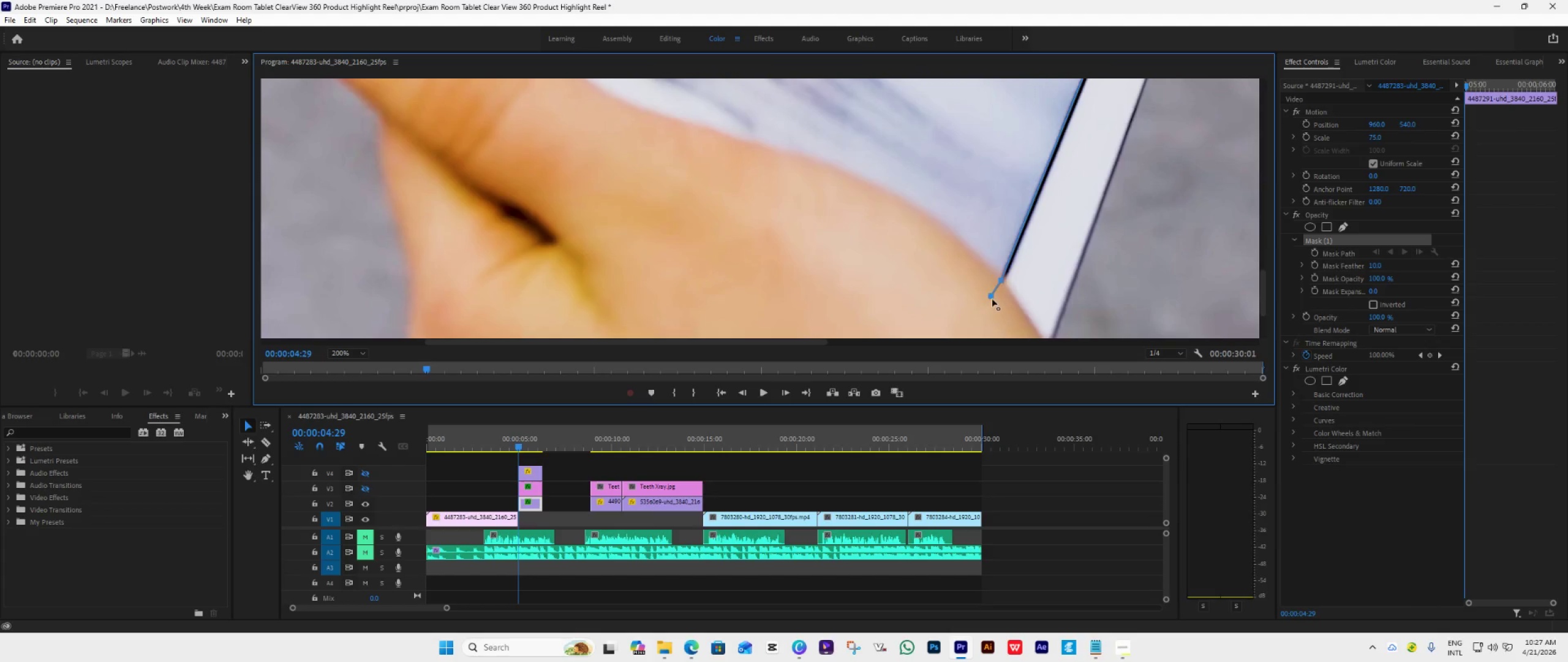 
left_click_drag(start_coordinate=[992, 298], to_coordinate=[993, 301])
 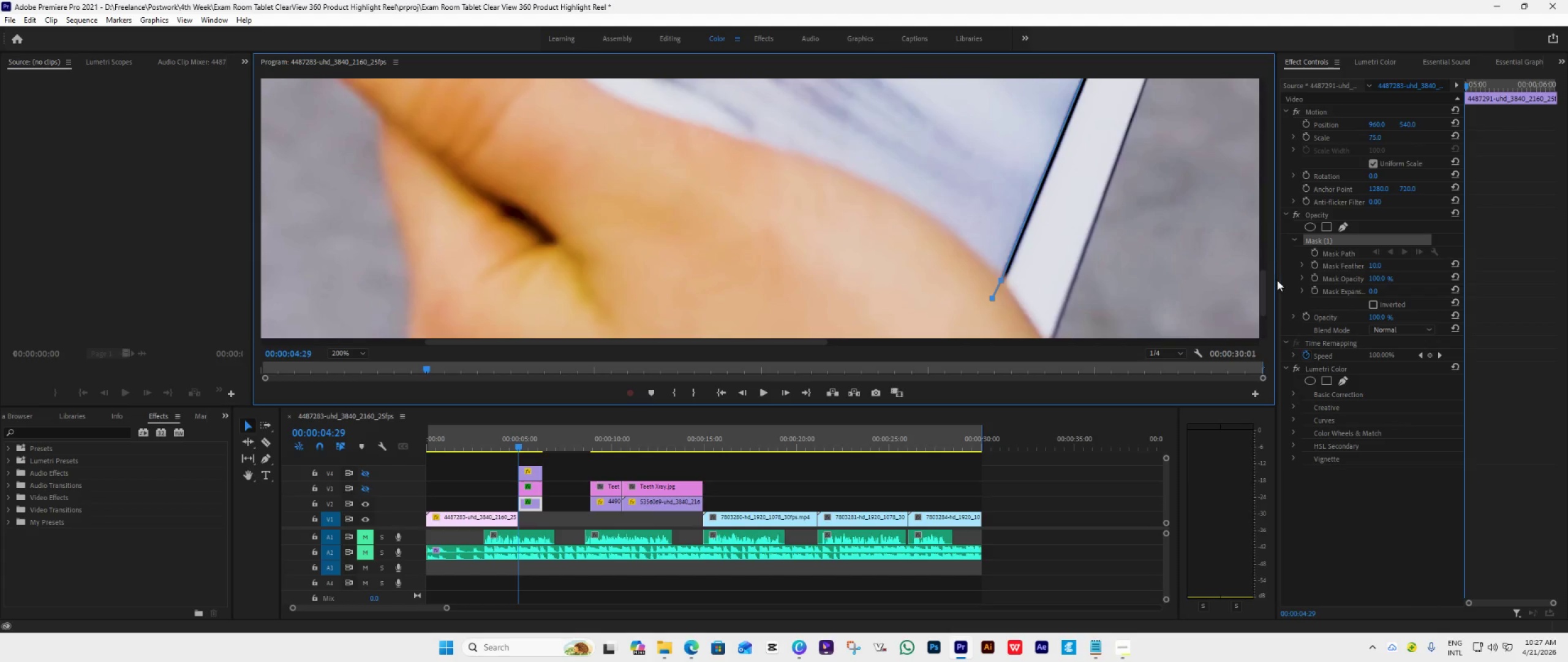 
left_click_drag(start_coordinate=[1265, 277], to_coordinate=[1251, 226])
 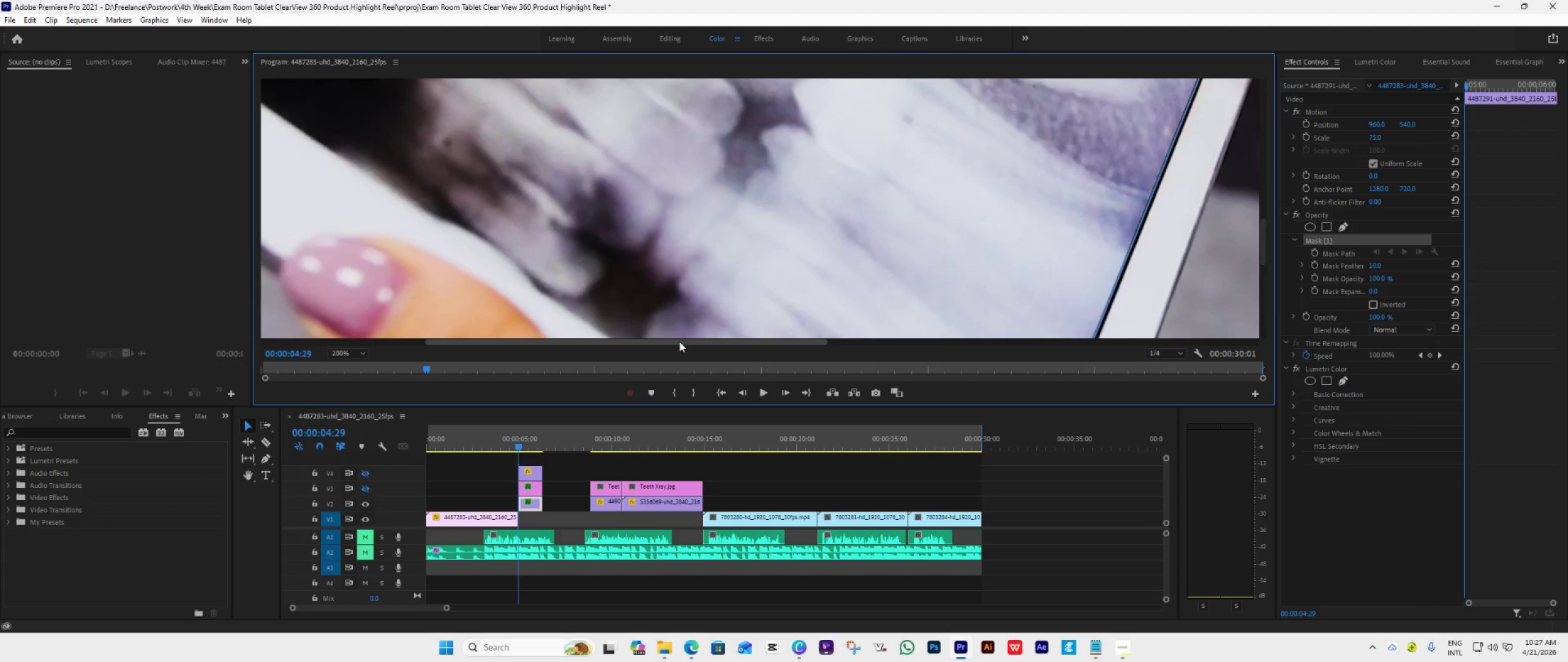 
left_click_drag(start_coordinate=[679, 341], to_coordinate=[586, 337])
 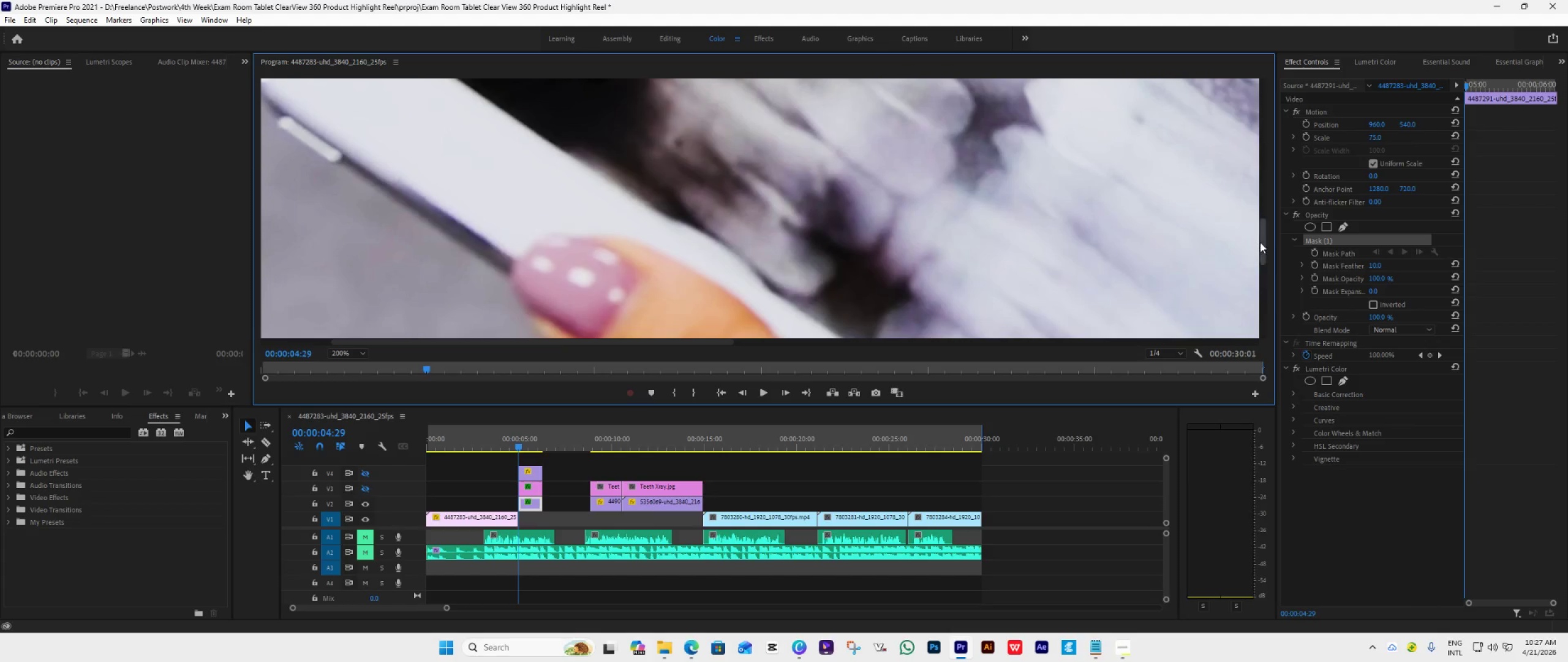 
left_click_drag(start_coordinate=[1261, 241], to_coordinate=[1262, 219])
 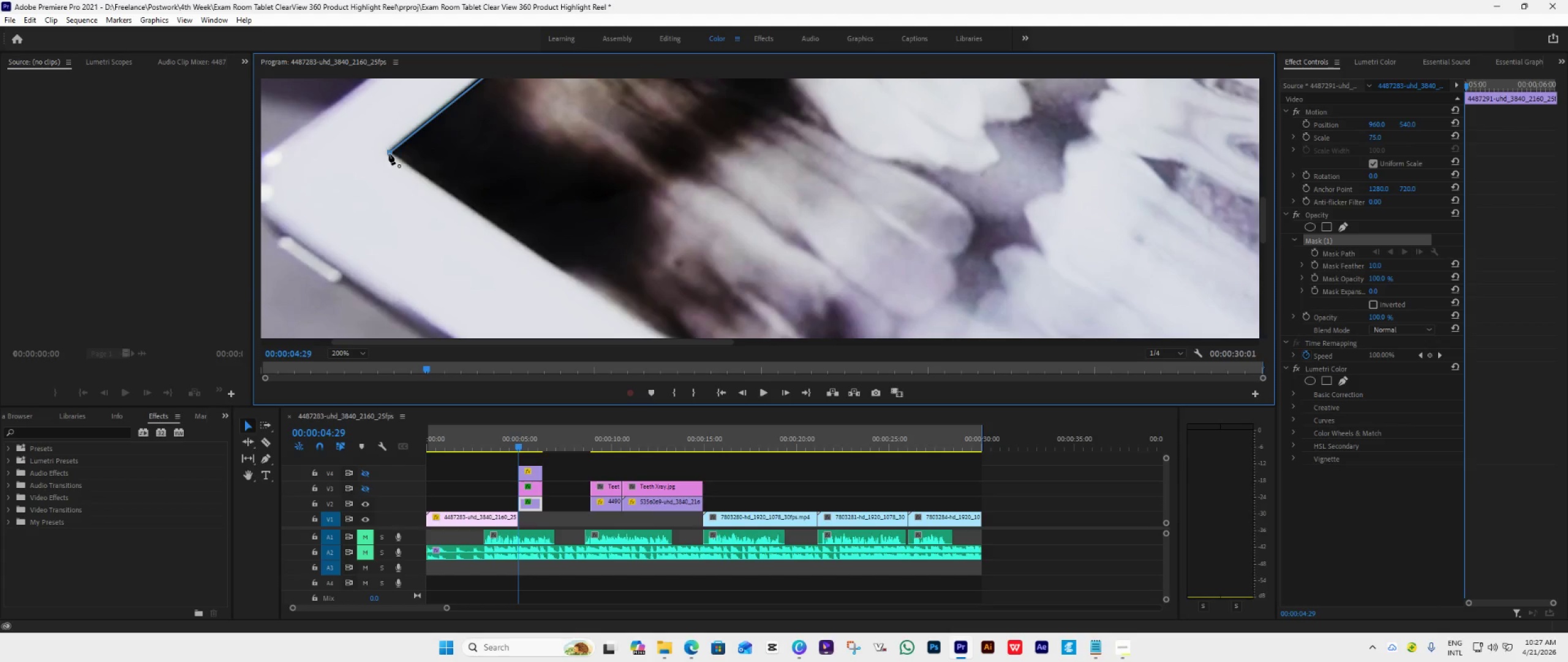 
left_click([389, 154])
 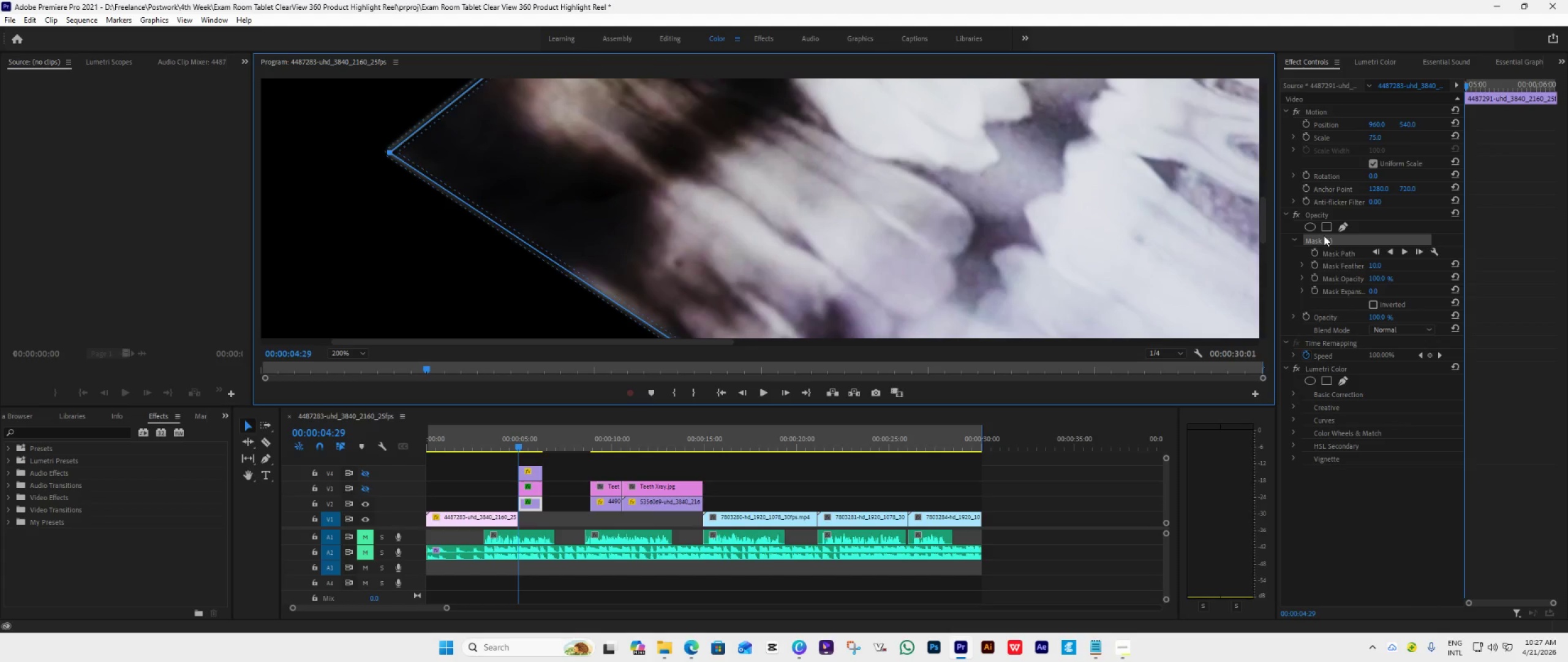 
left_click([1297, 215])
 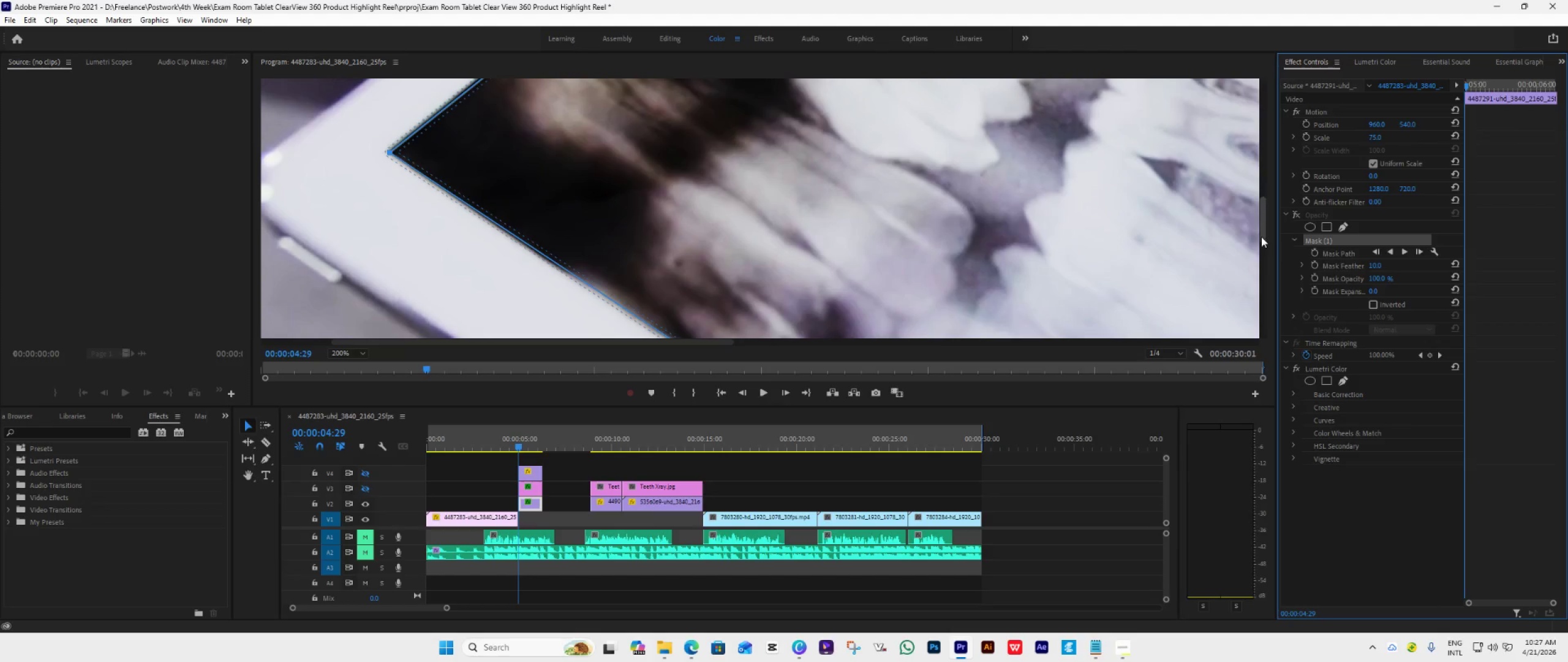 
left_click_drag(start_coordinate=[1261, 229], to_coordinate=[1275, 302])
 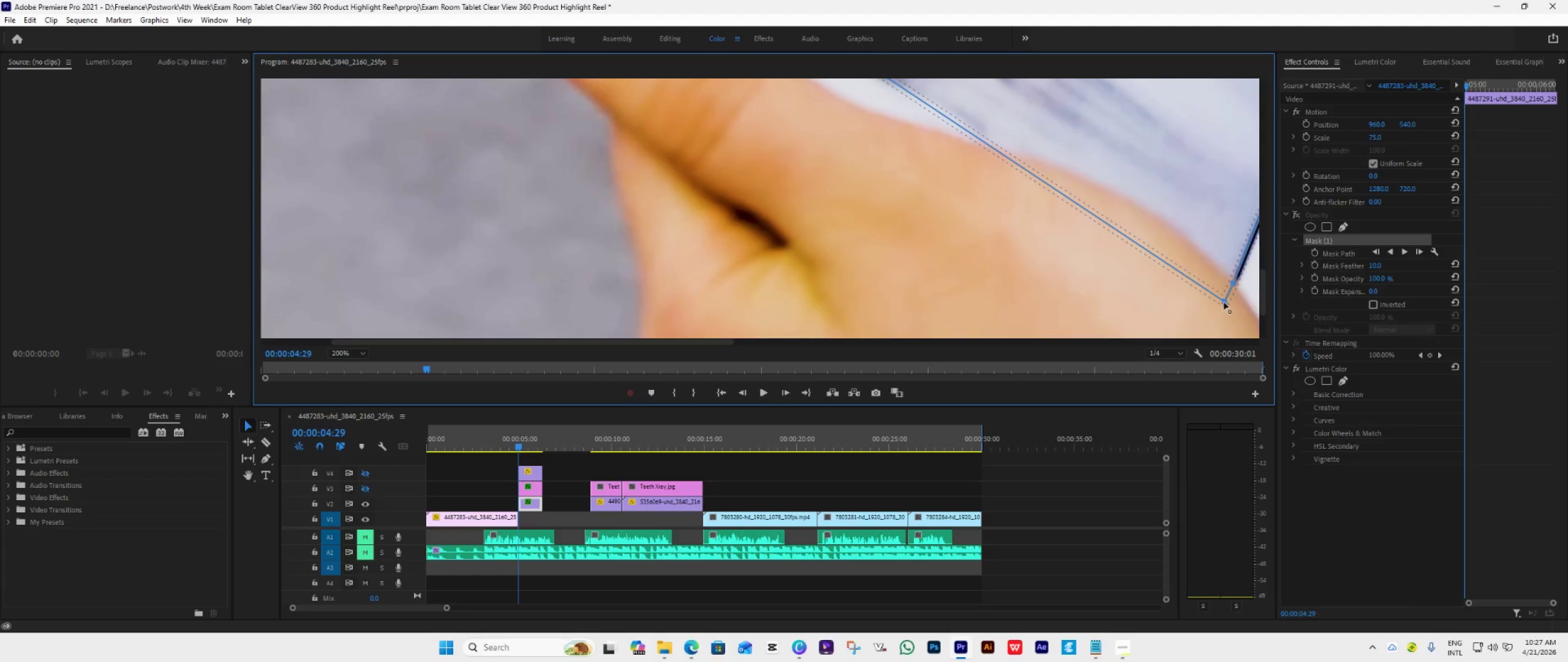 
left_click_drag(start_coordinate=[1225, 303], to_coordinate=[1223, 308])
 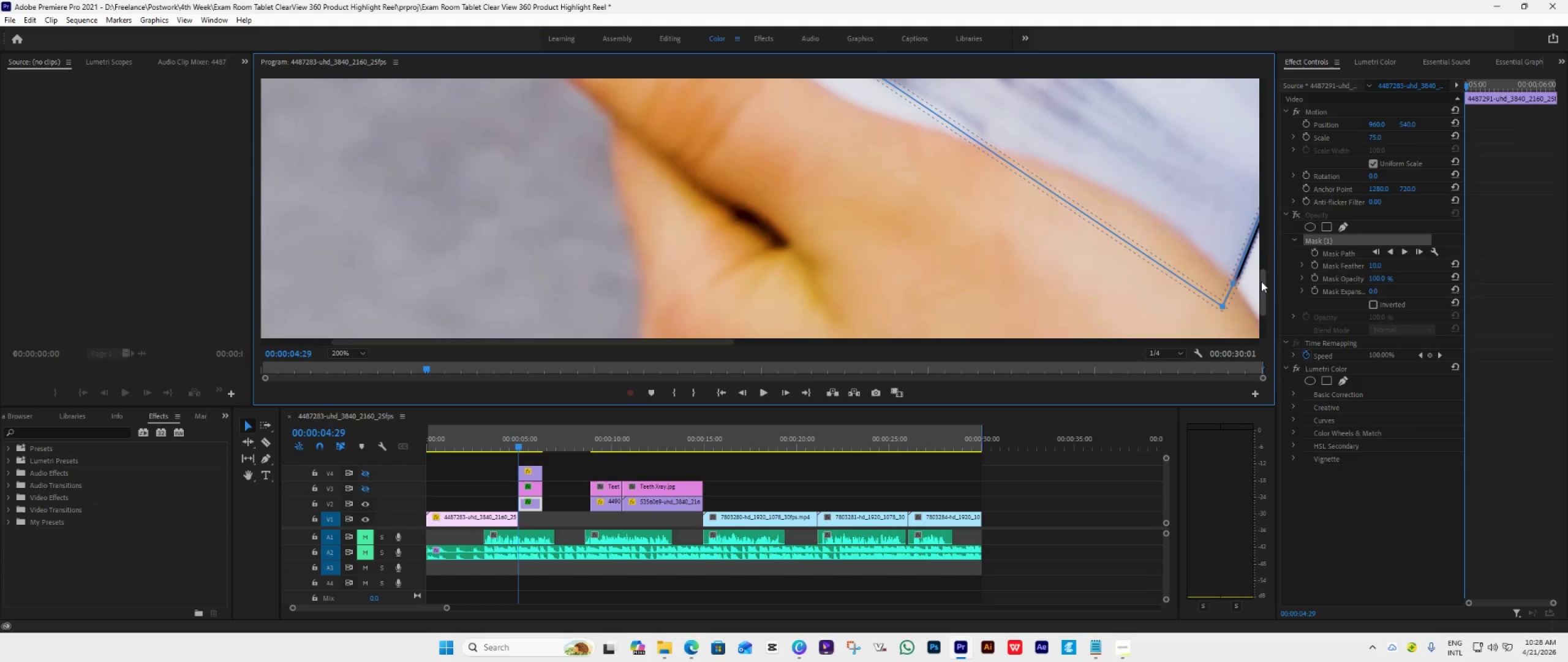 
left_click_drag(start_coordinate=[1262, 281], to_coordinate=[1251, 216])
 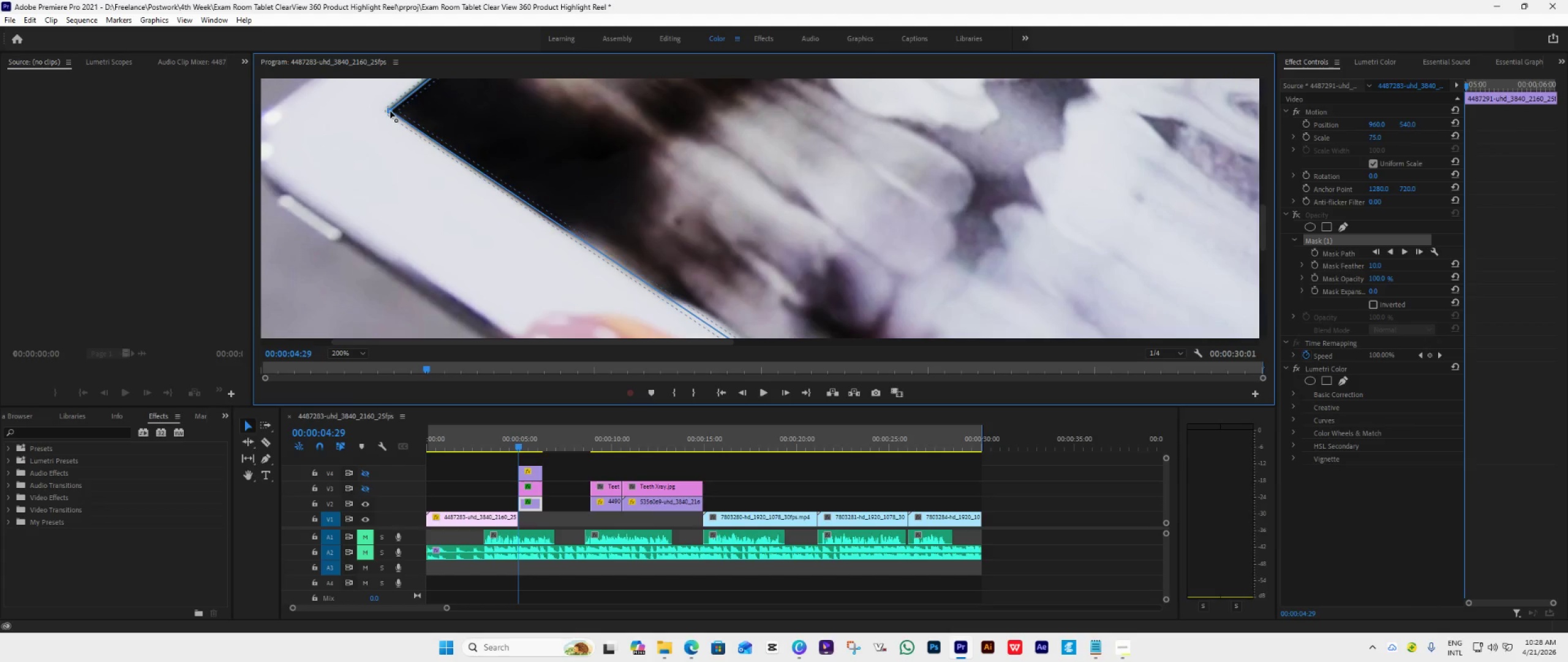 
wait(5.09)
 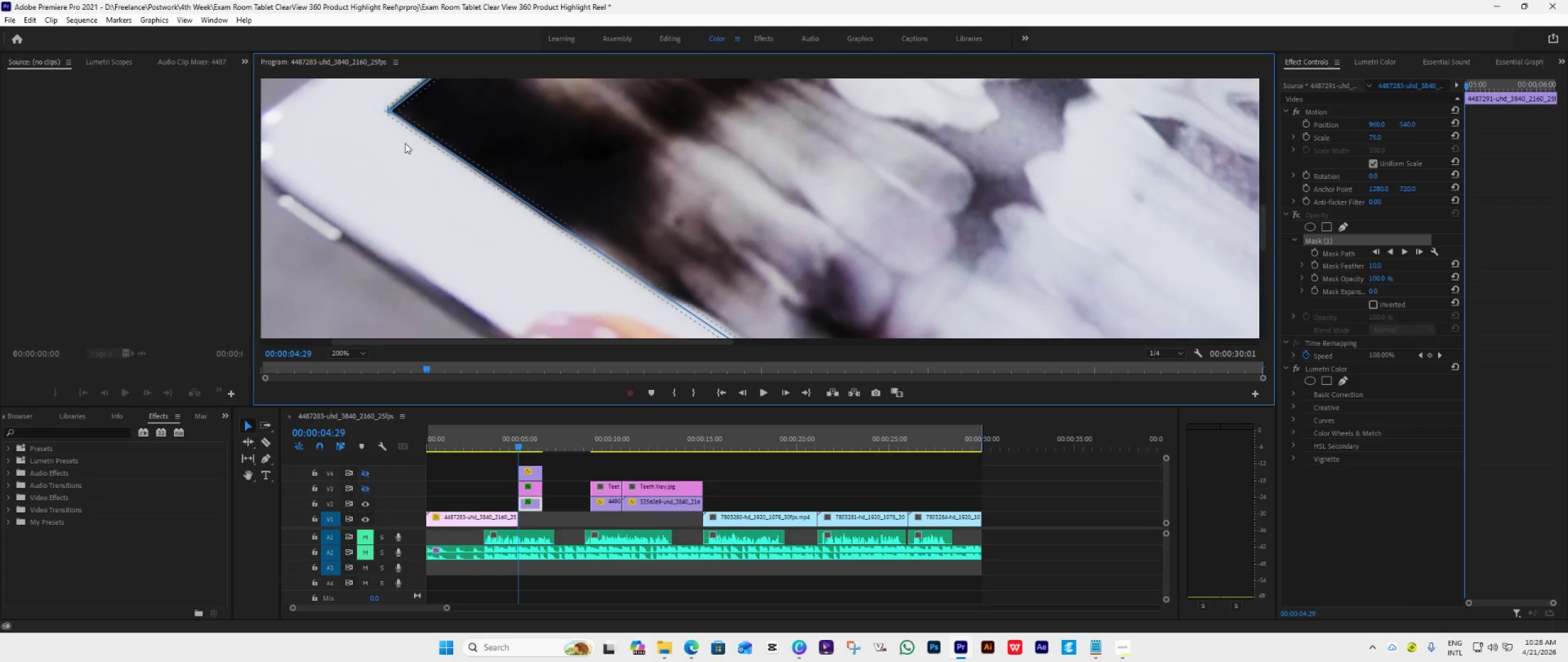 
left_click_drag(start_coordinate=[390, 111], to_coordinate=[387, 111])
 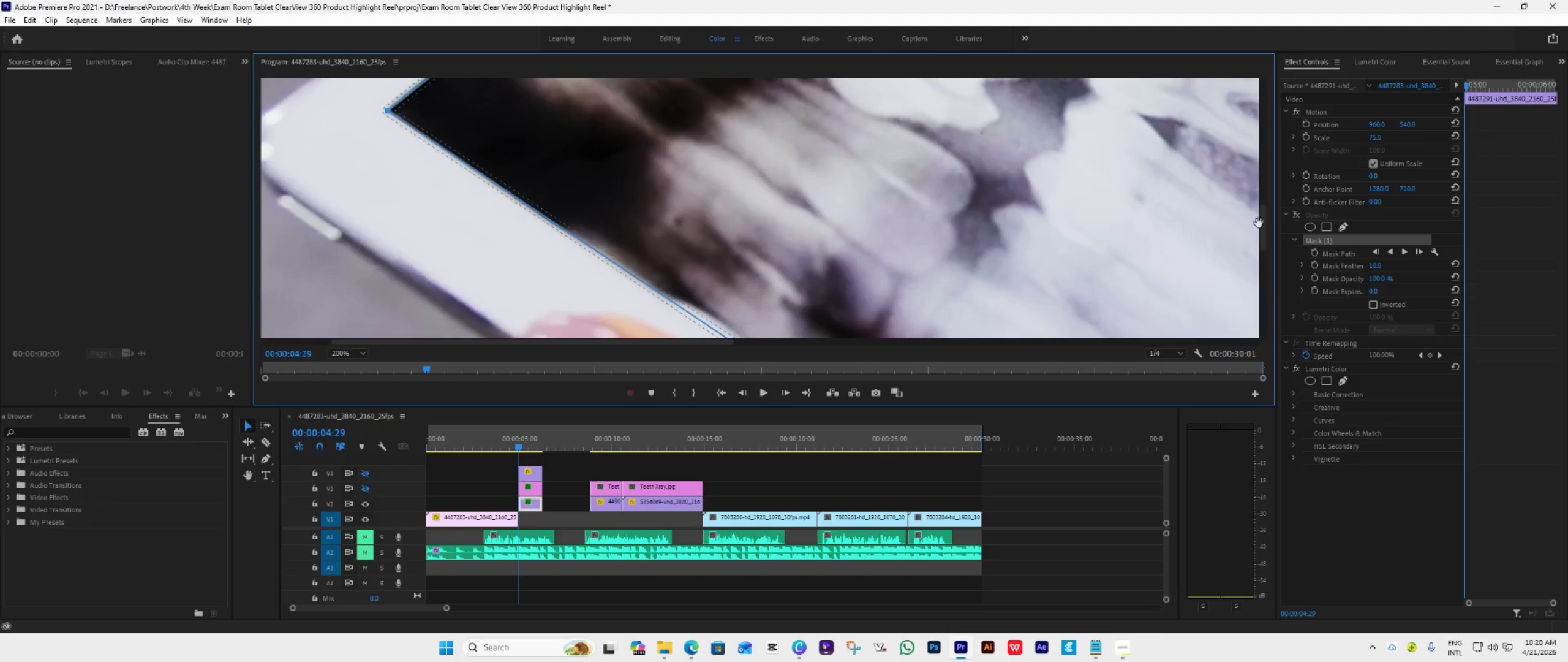 
left_click_drag(start_coordinate=[1264, 225], to_coordinate=[1246, 157])
 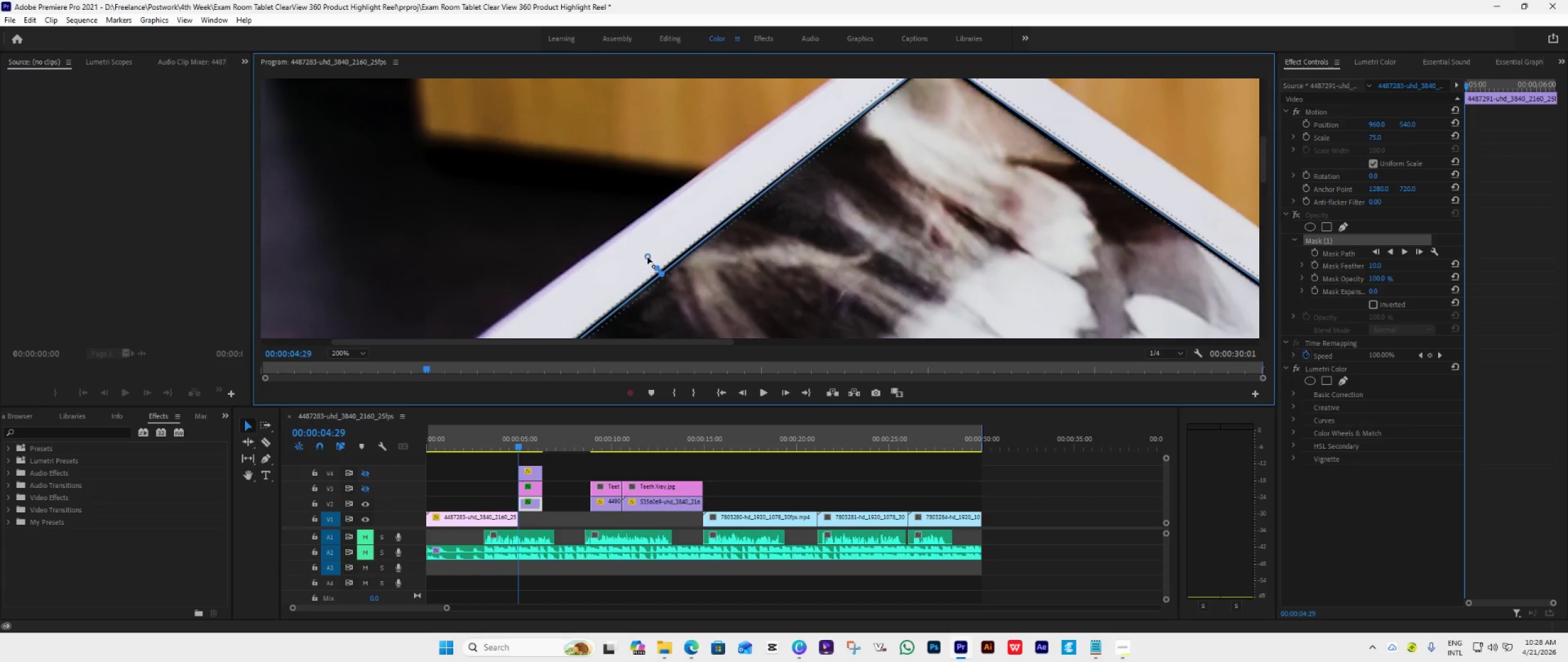 
left_click_drag(start_coordinate=[647, 256], to_coordinate=[655, 269])
 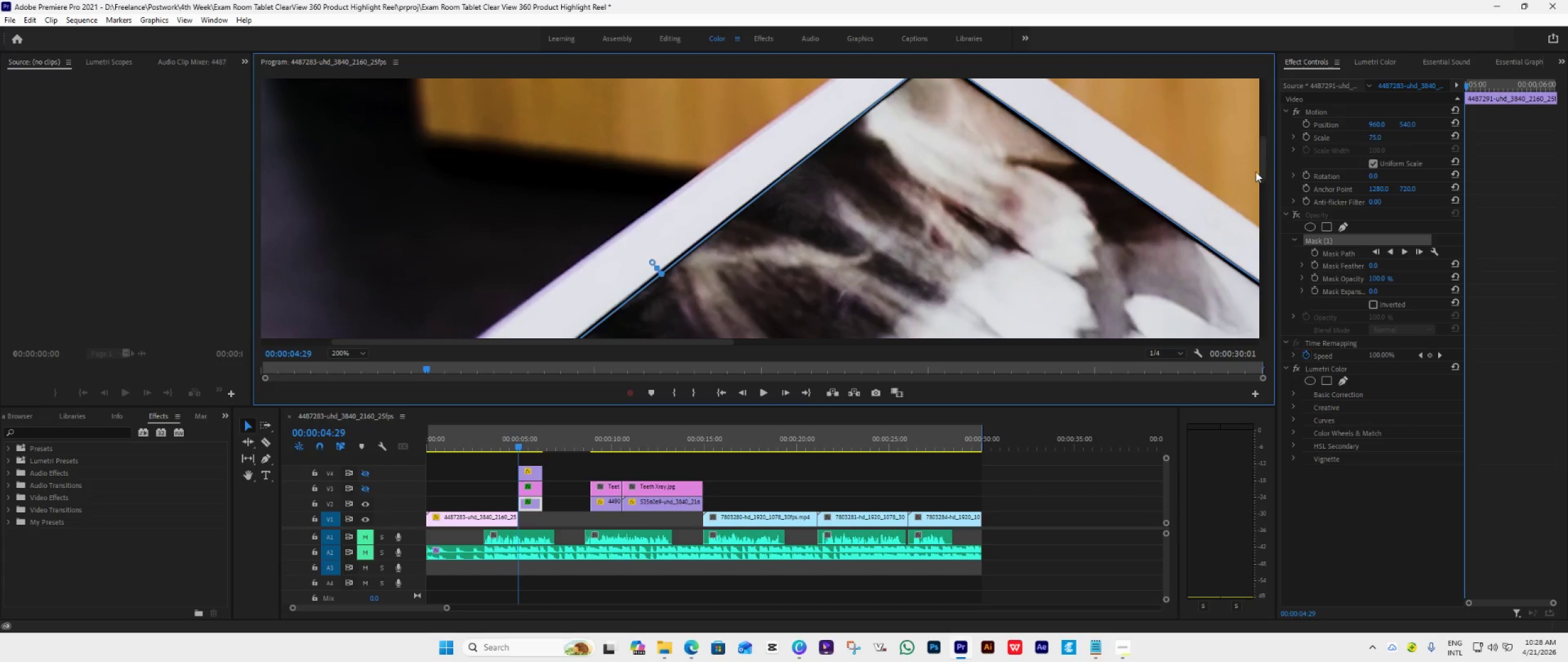 
left_click_drag(start_coordinate=[1261, 162], to_coordinate=[1265, 289])
 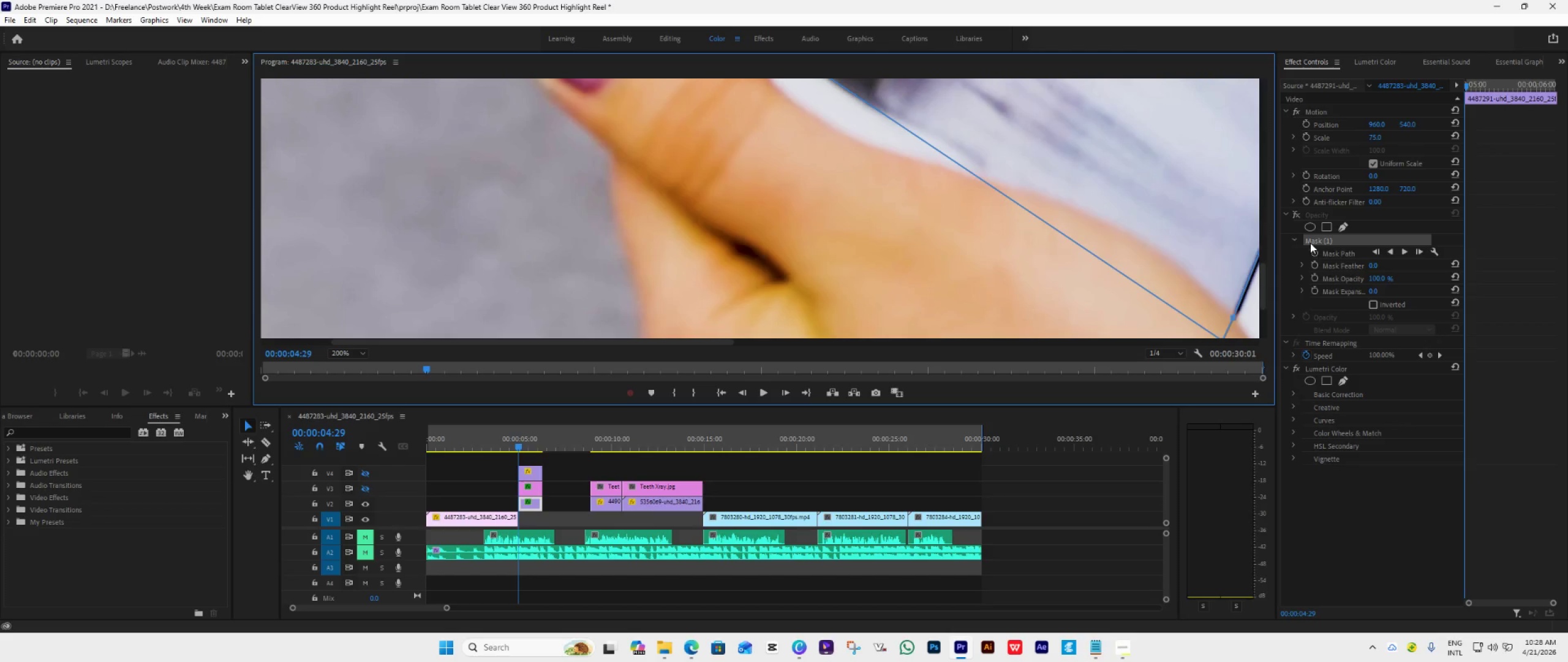 
left_click([1294, 216])
 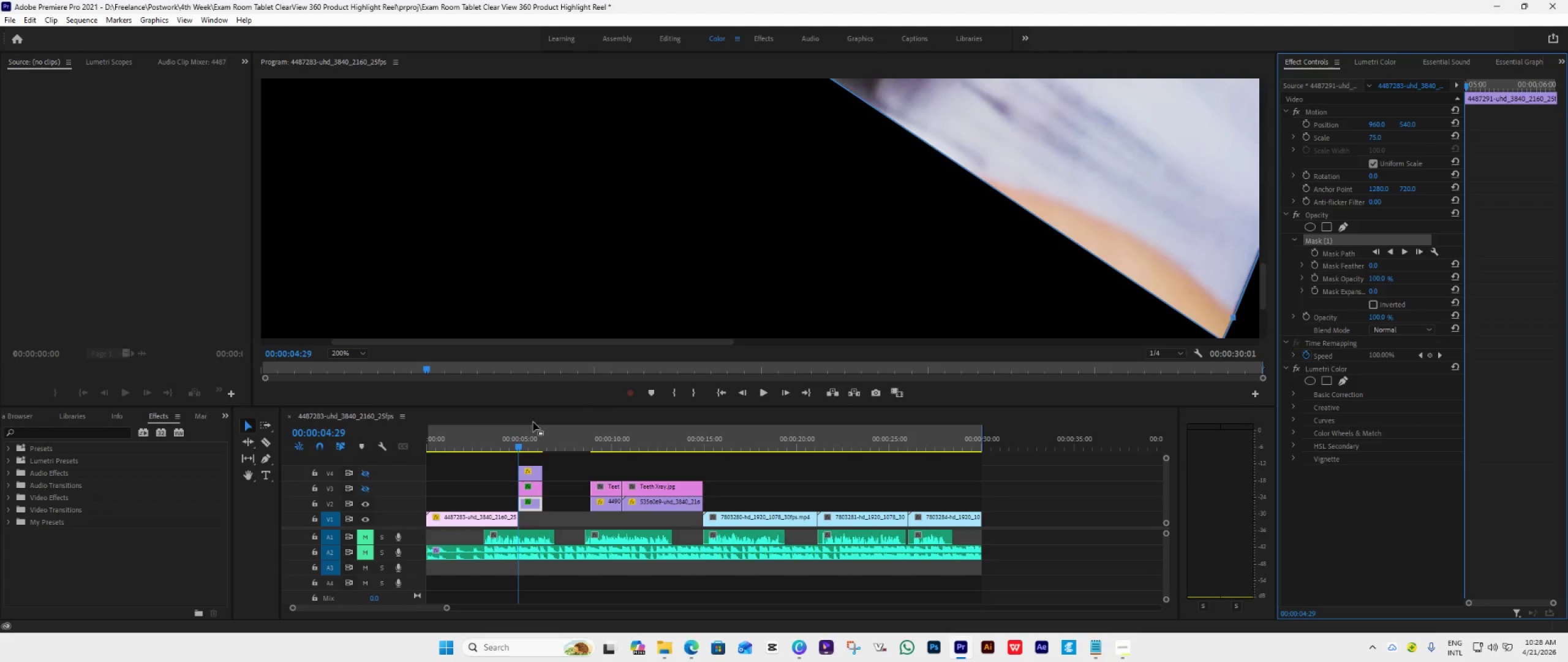 
left_click([364, 486])
 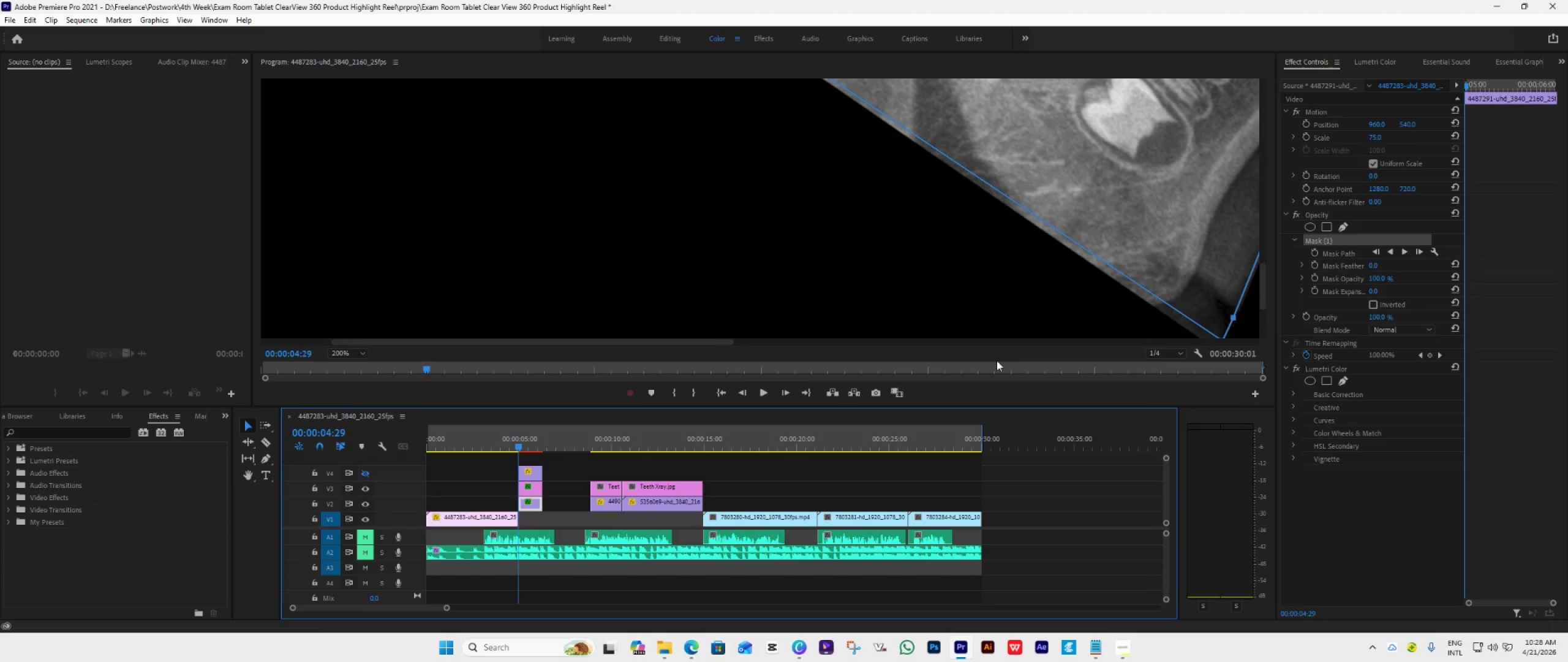 
left_click_drag(start_coordinate=[686, 341], to_coordinate=[788, 354])
 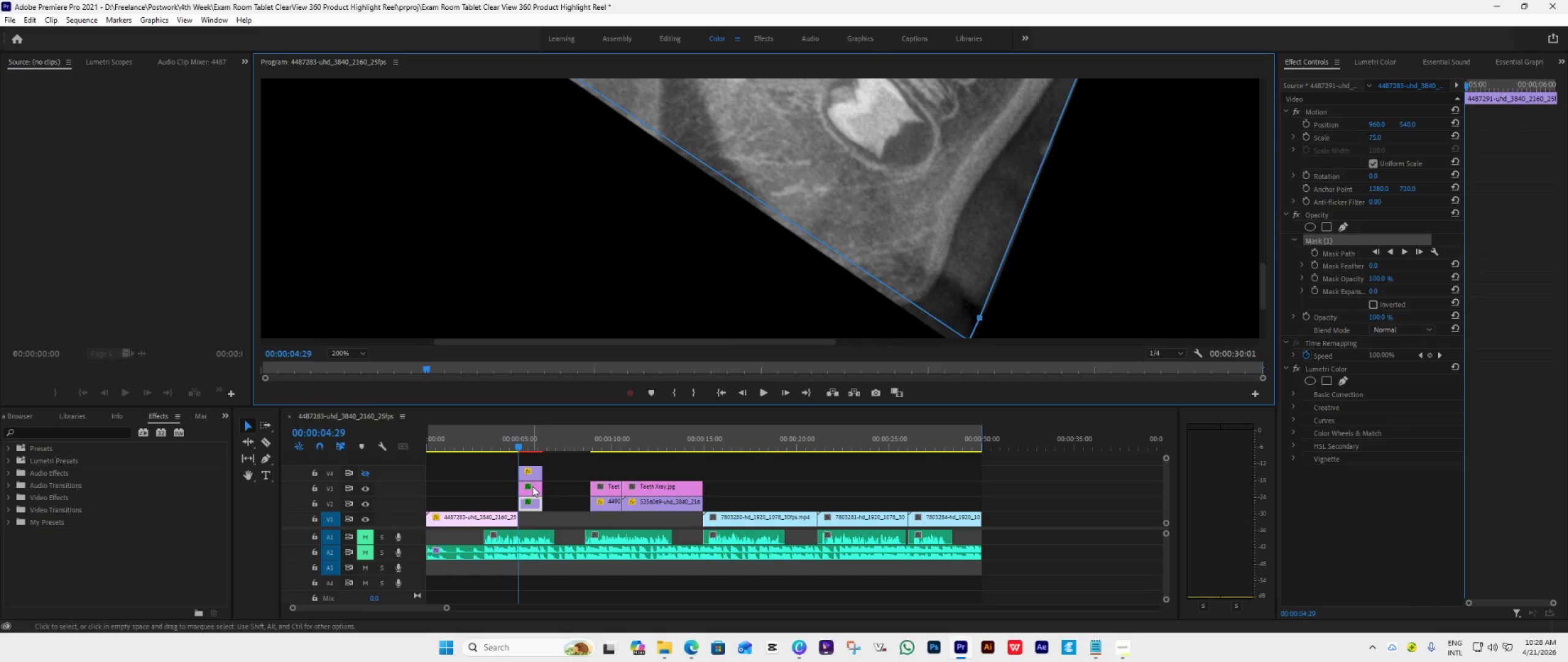 
left_click([532, 486])
 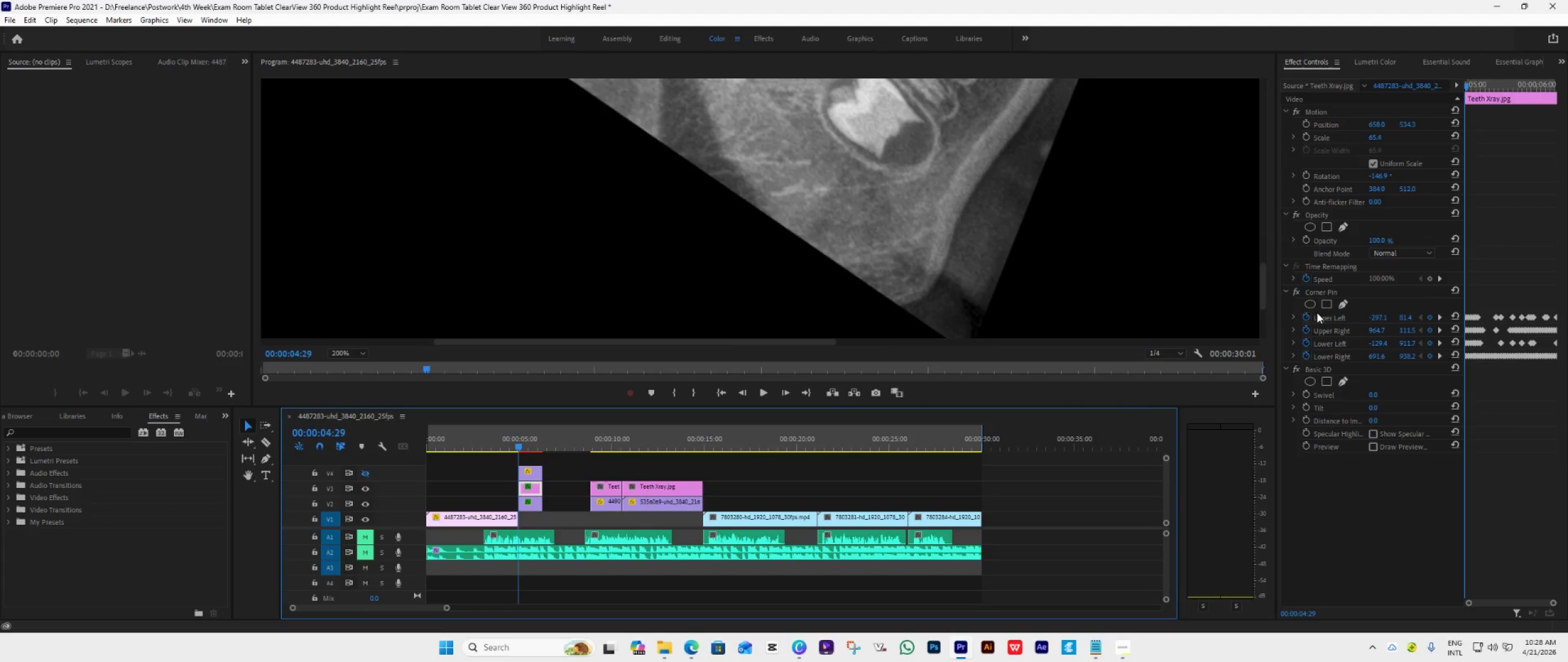 
left_click([1316, 288])
 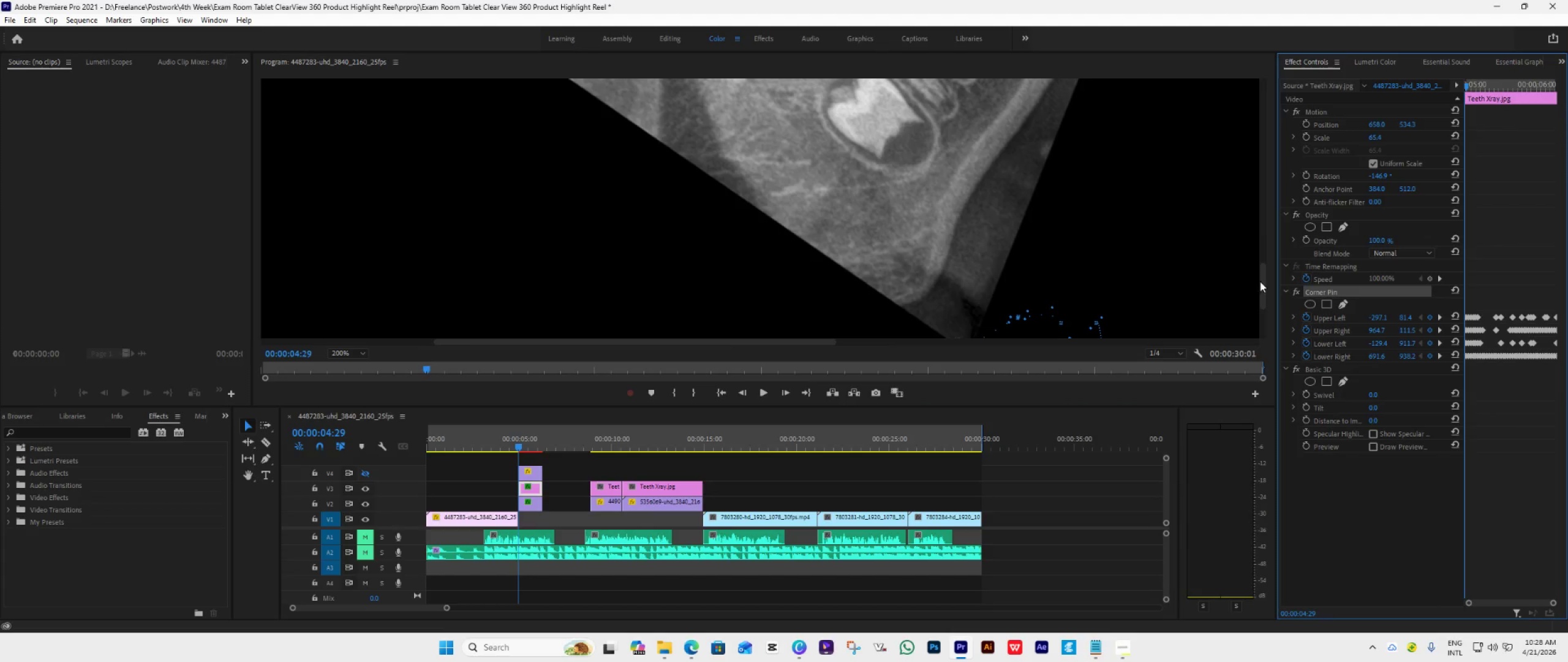 
left_click_drag(start_coordinate=[1264, 284], to_coordinate=[1263, 297])
 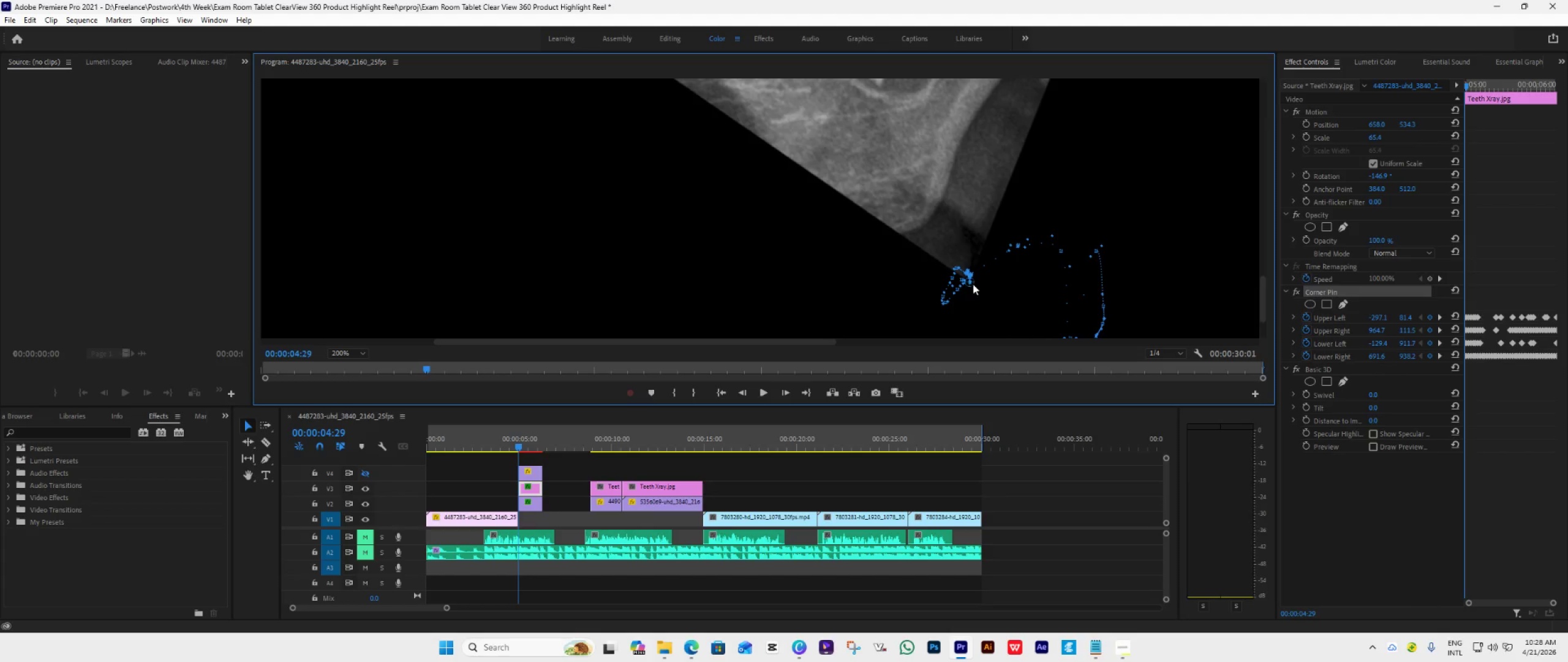 
left_click_drag(start_coordinate=[971, 284], to_coordinate=[971, 273])
 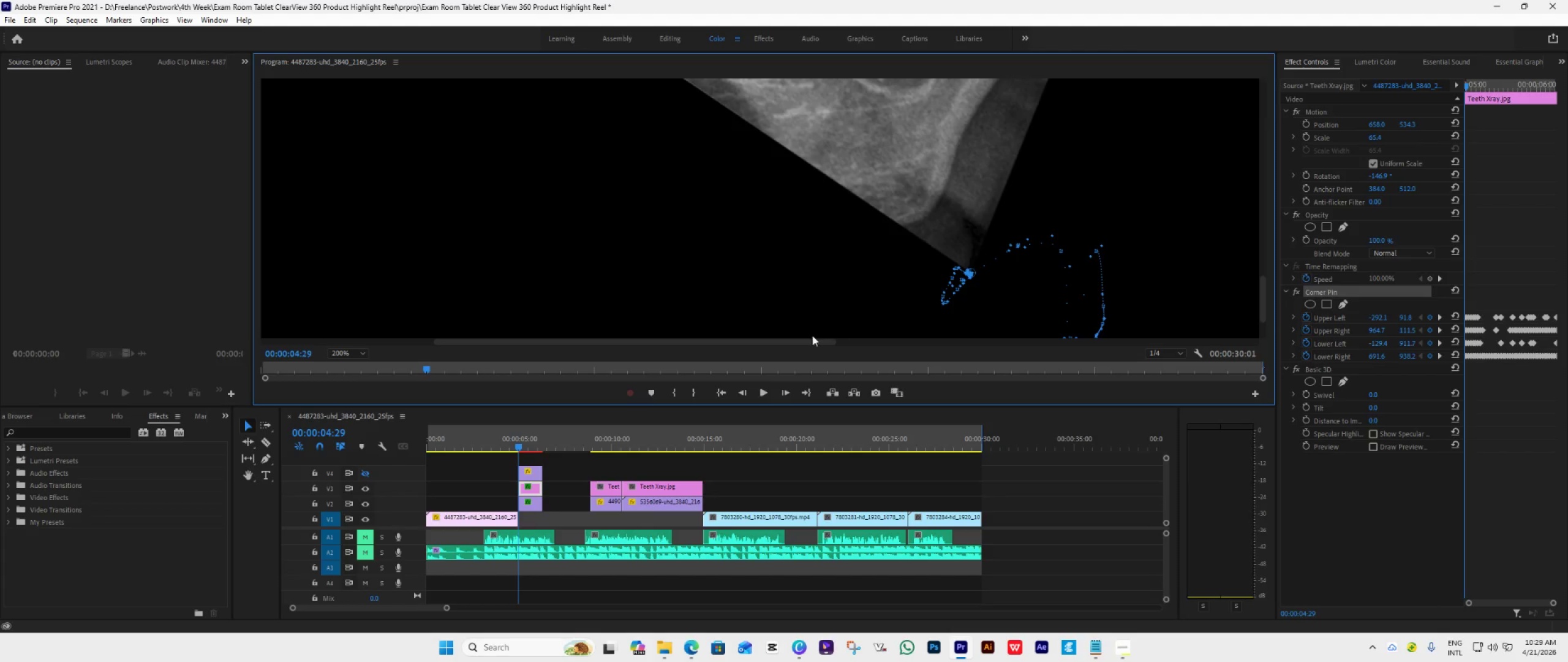 
left_click_drag(start_coordinate=[799, 344], to_coordinate=[731, 341])
 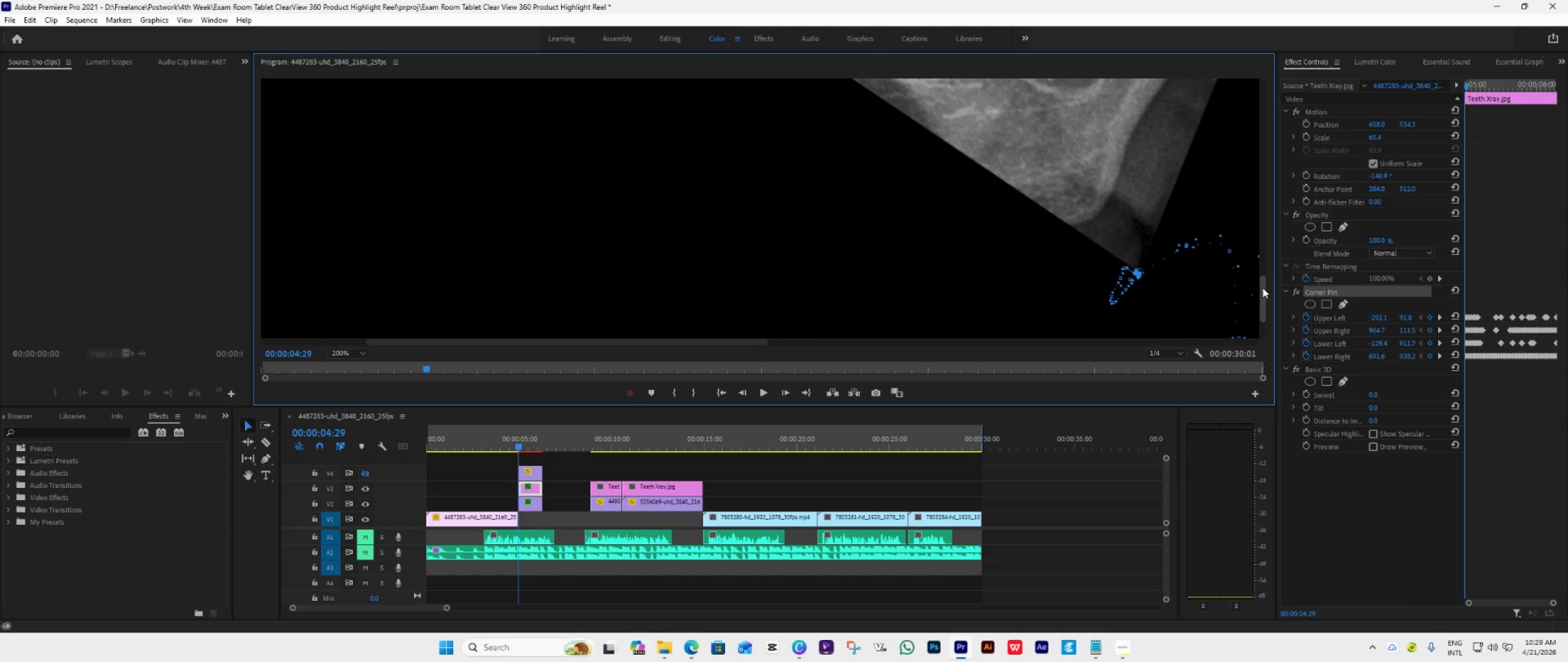 
left_click_drag(start_coordinate=[1263, 288], to_coordinate=[1255, 213])
 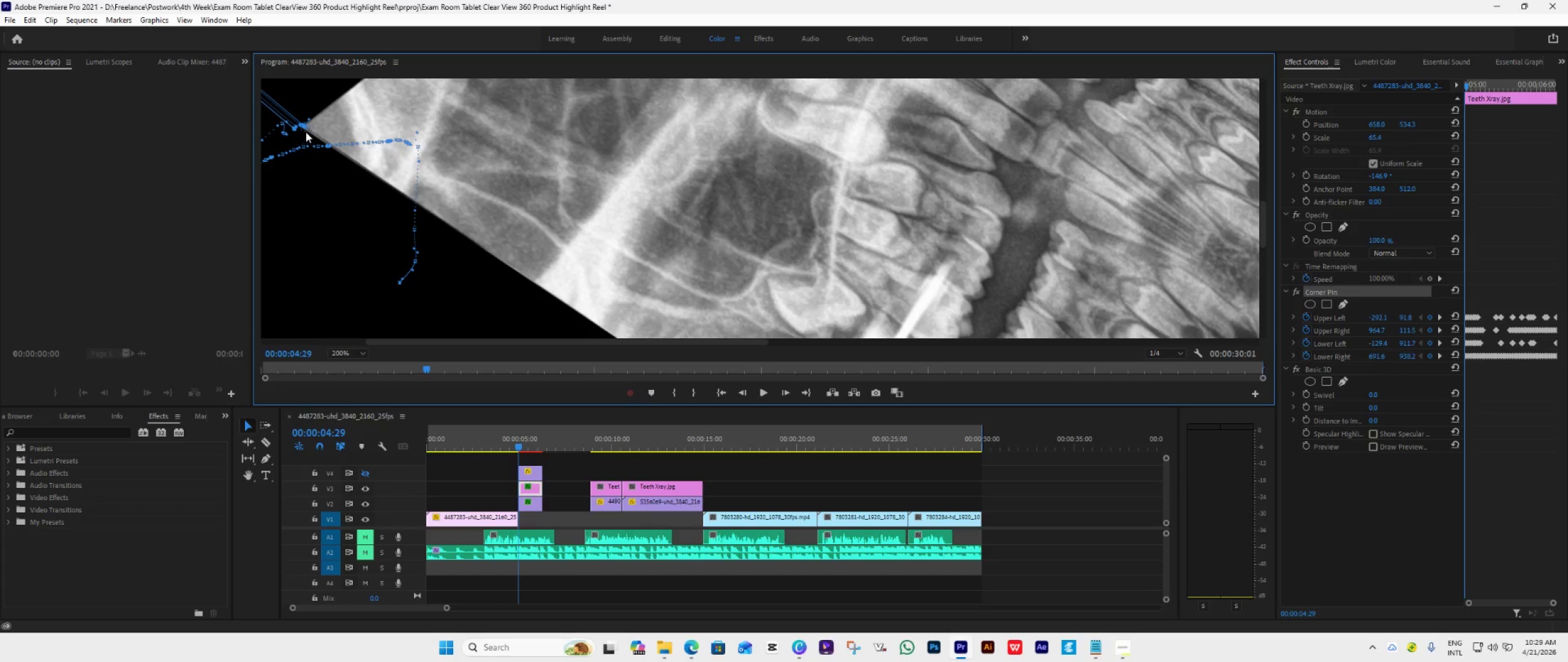 
left_click_drag(start_coordinate=[306, 129], to_coordinate=[303, 129])
 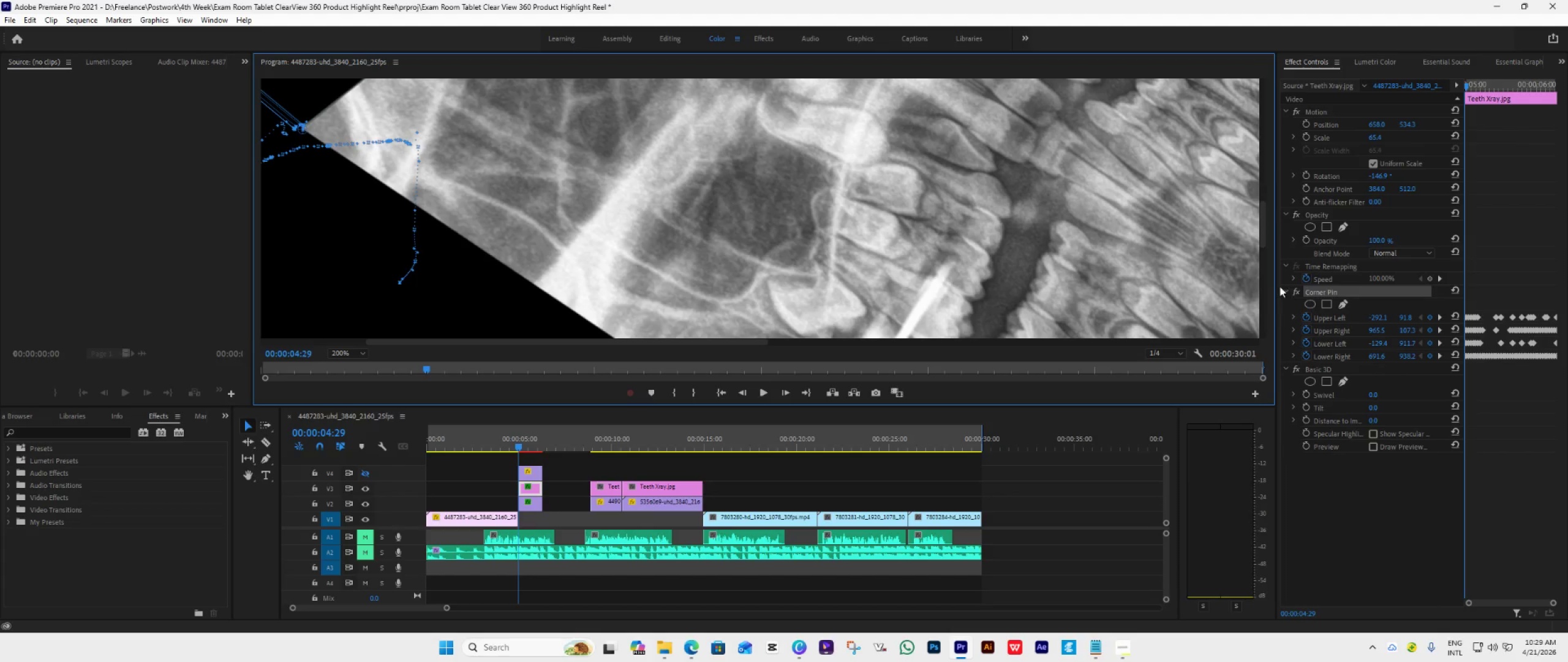 
left_click_drag(start_coordinate=[1262, 235], to_coordinate=[1235, 160])
 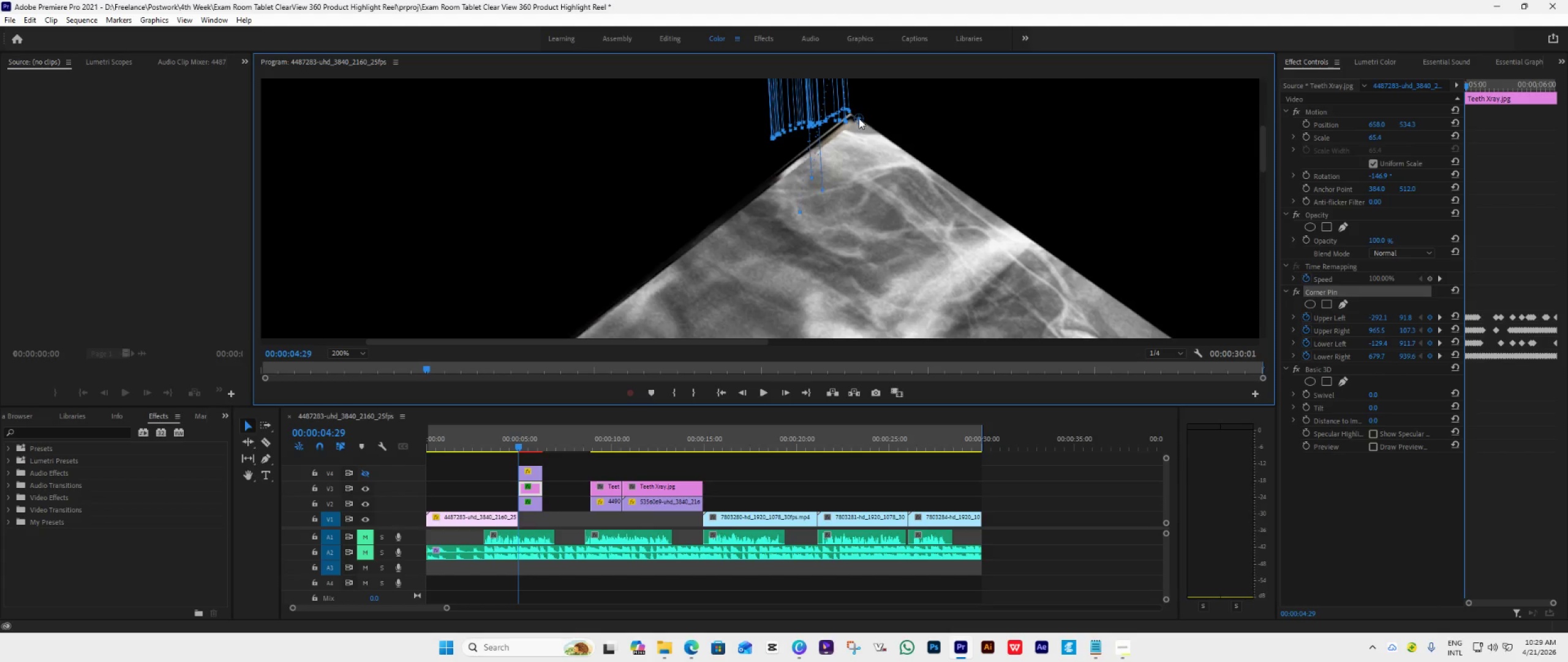 
wait(8.53)
 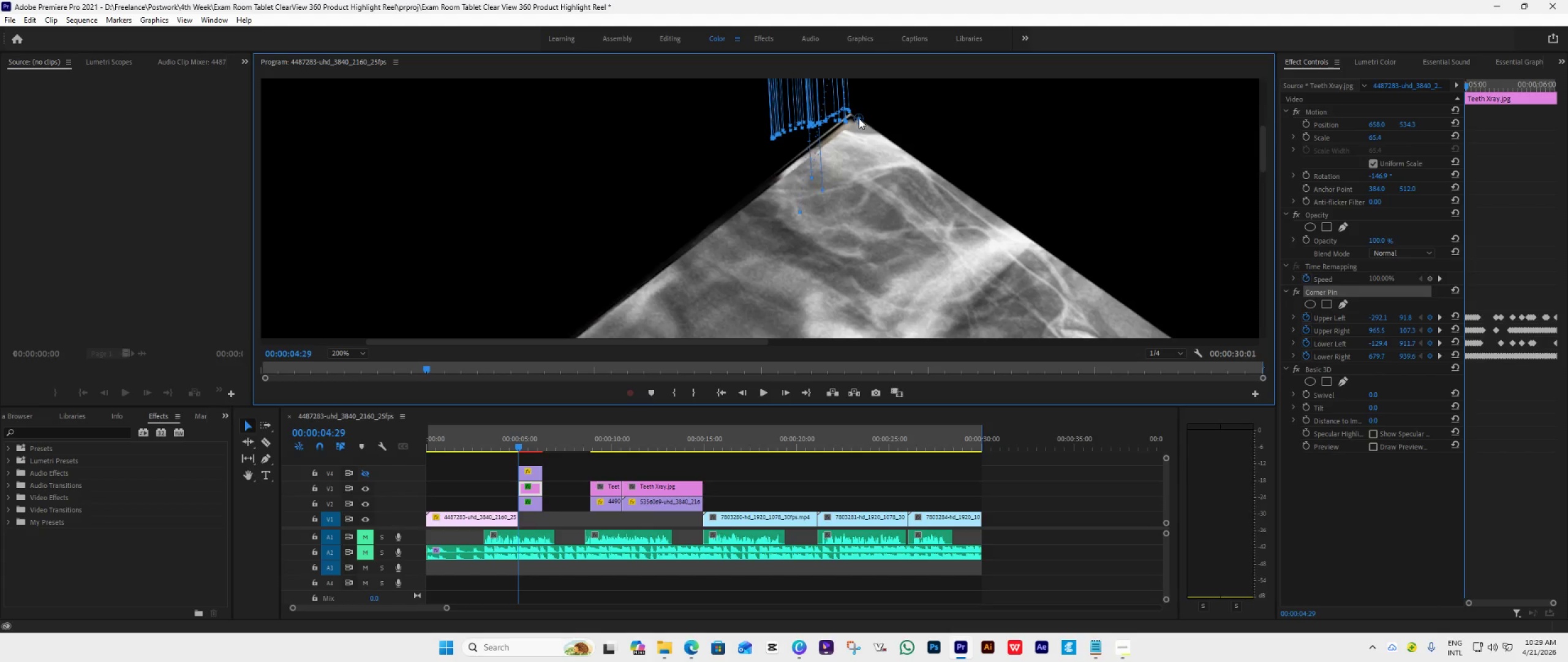 
left_click_drag(start_coordinate=[692, 340], to_coordinate=[882, 346])
 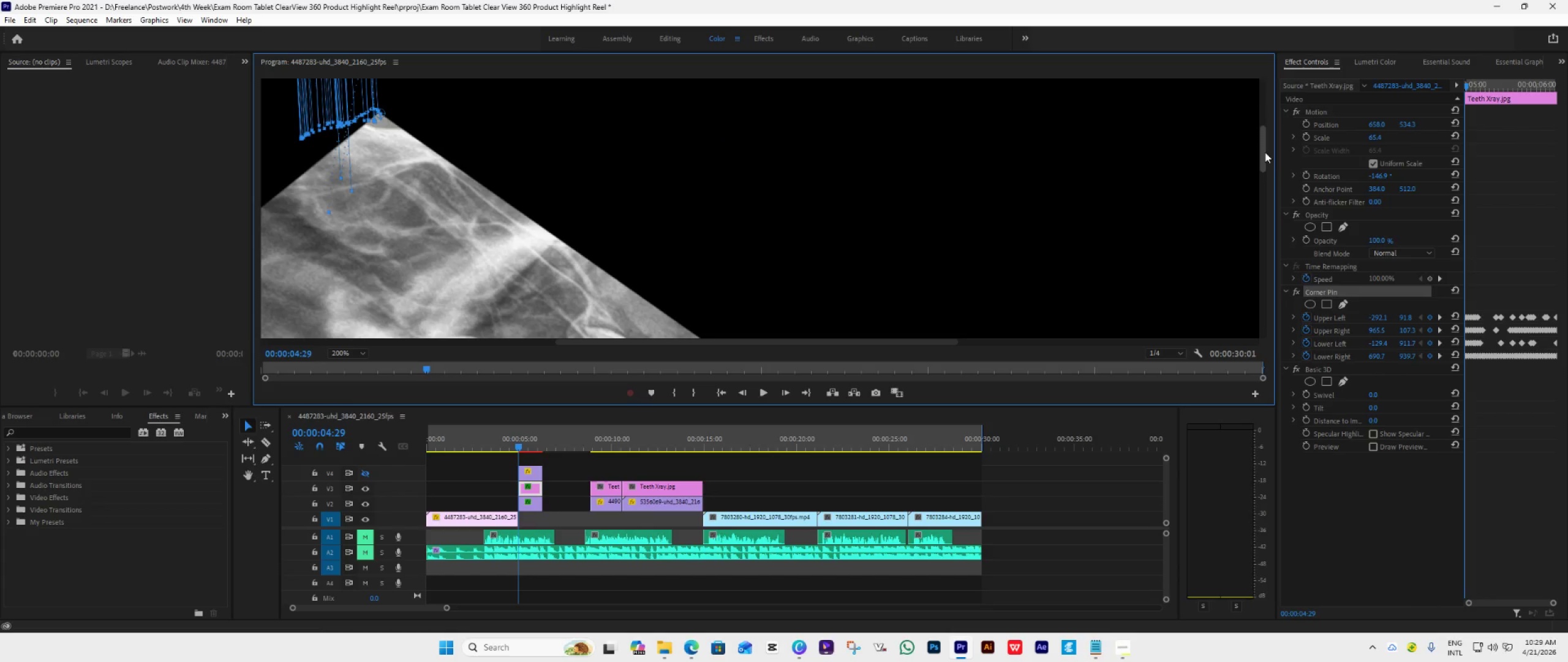 
left_click_drag(start_coordinate=[1265, 151], to_coordinate=[1261, 204])
 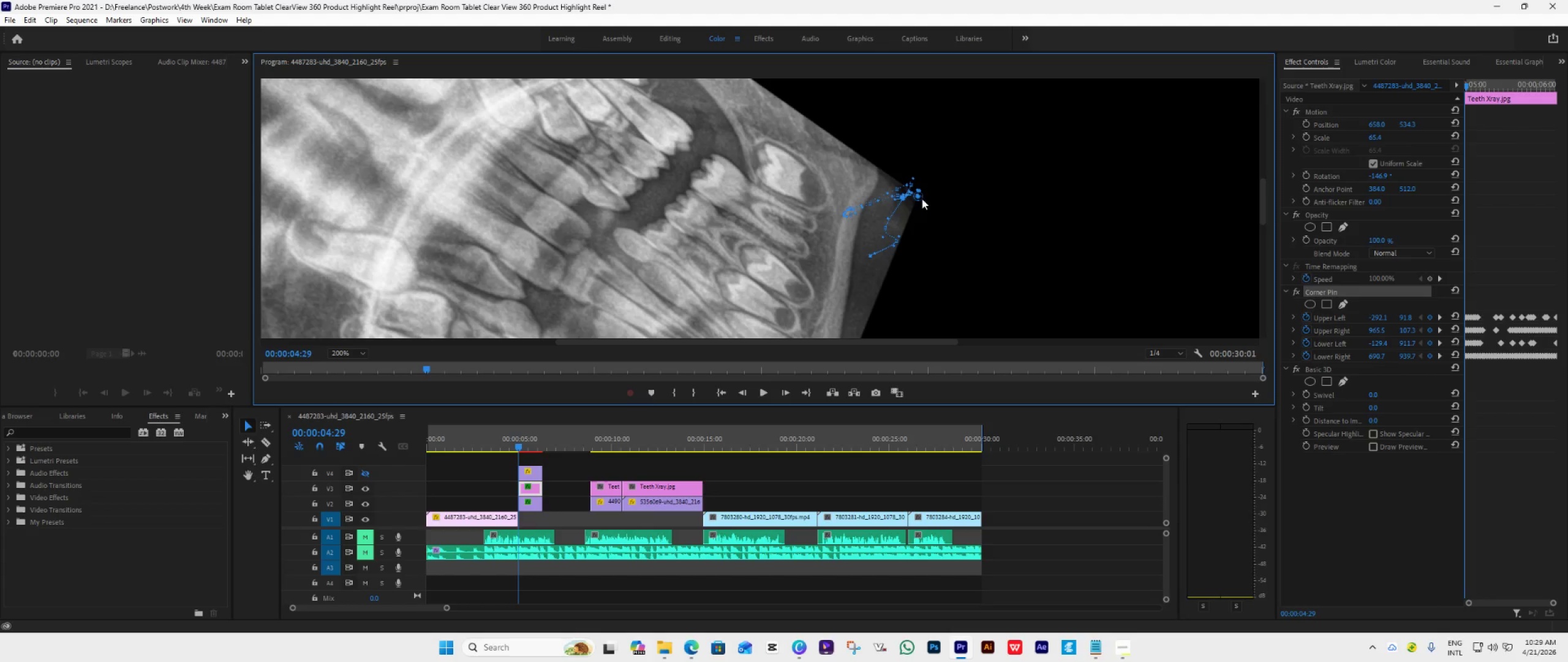 
left_click_drag(start_coordinate=[922, 197], to_coordinate=[917, 197])
 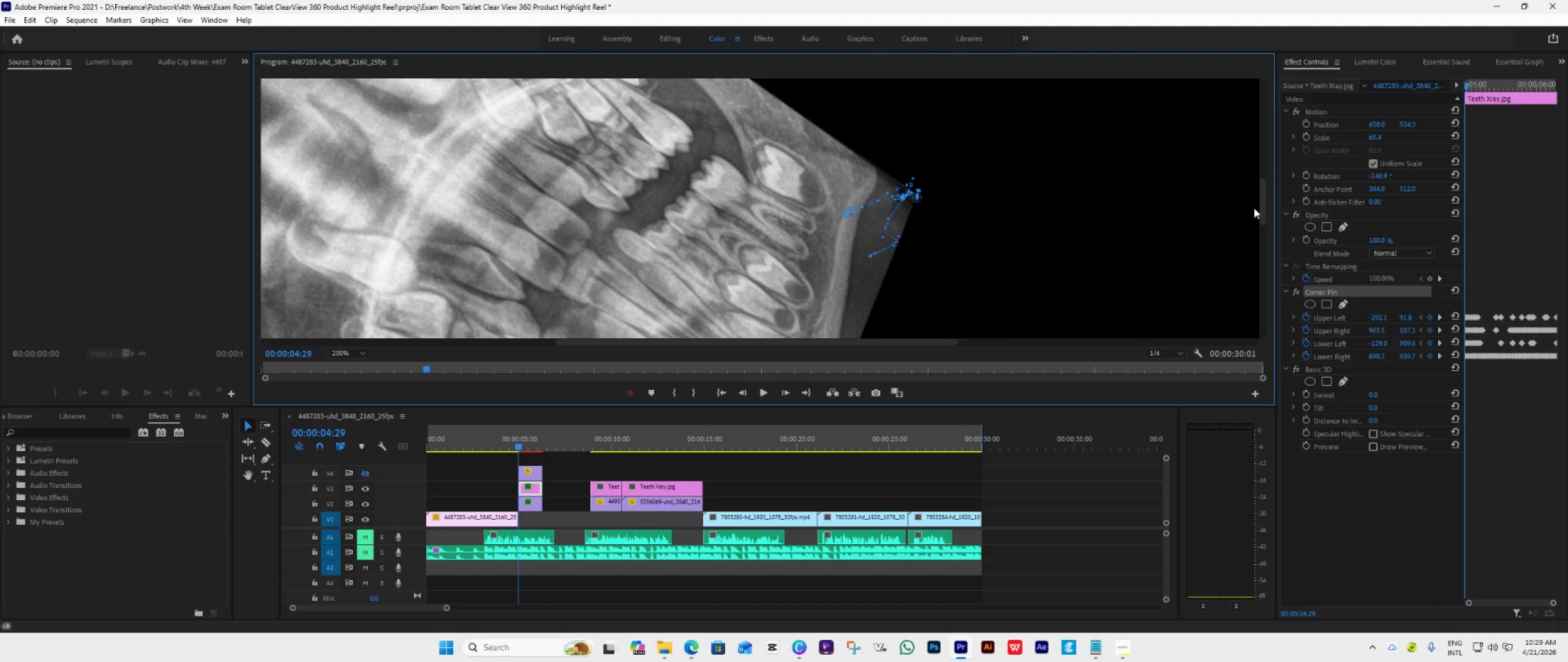 
left_click_drag(start_coordinate=[1264, 198], to_coordinate=[1254, 295])
 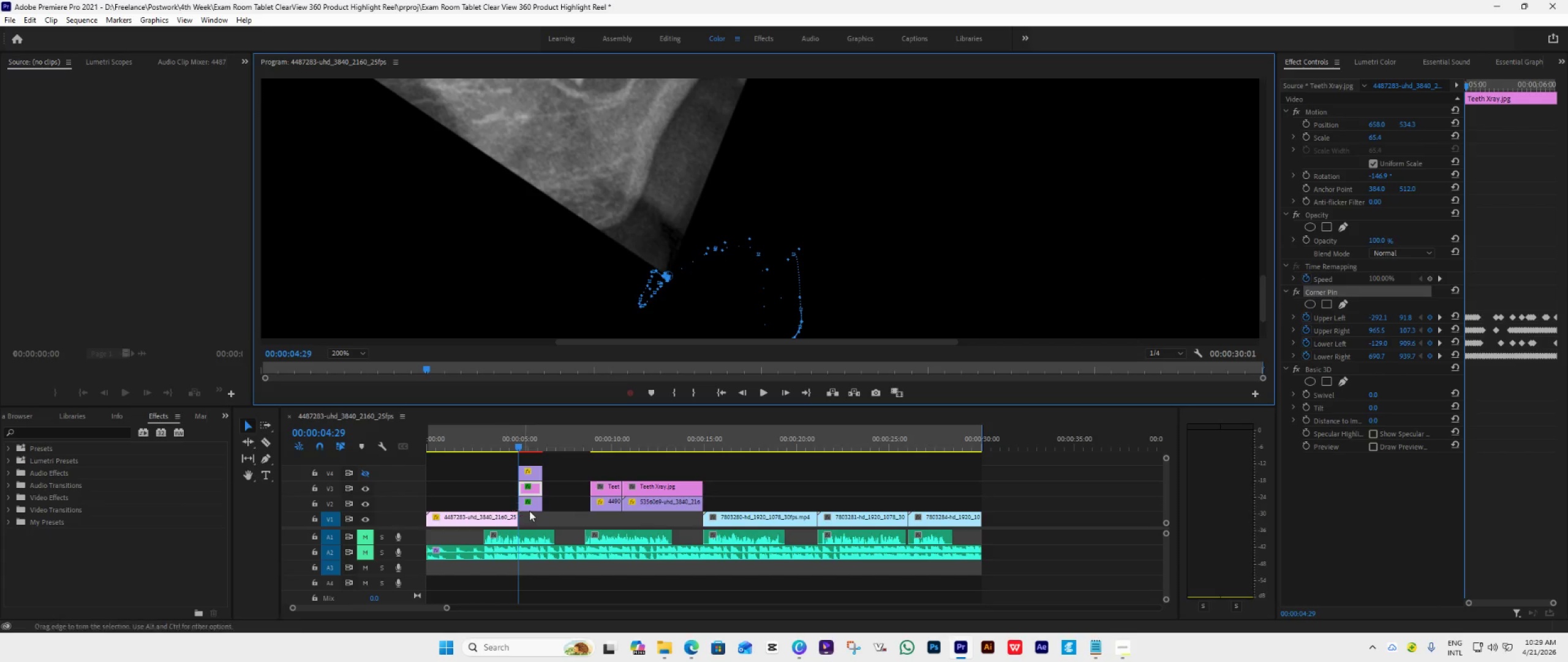 
left_click([532, 508])
 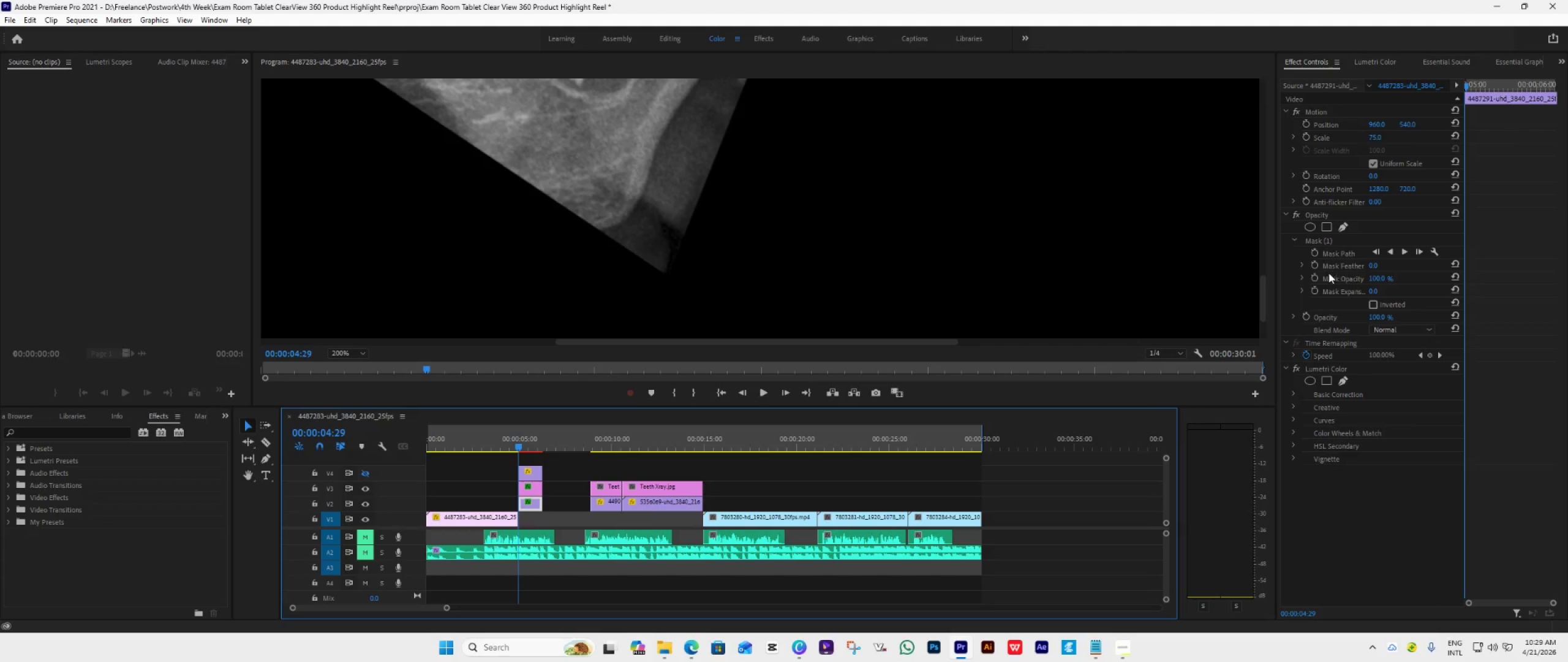 
left_click([1295, 211])
 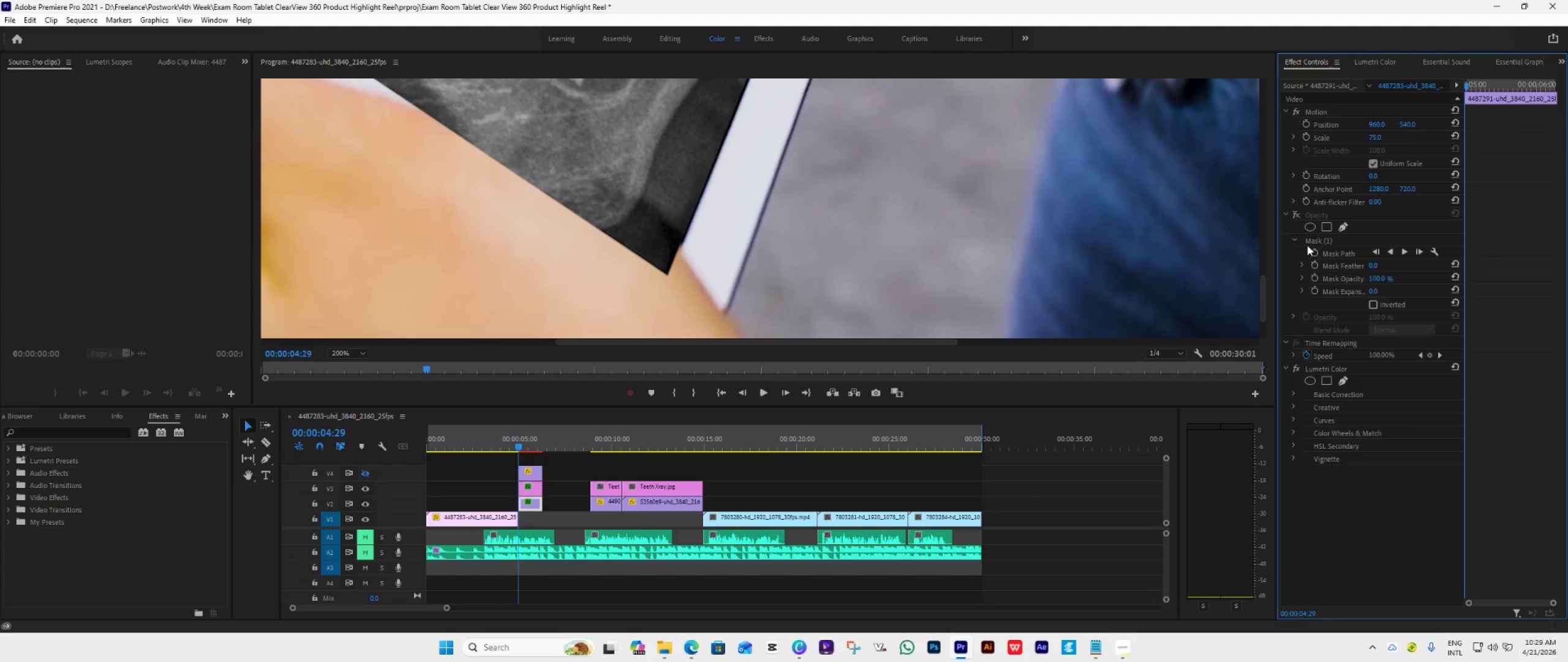 
left_click([1324, 237])
 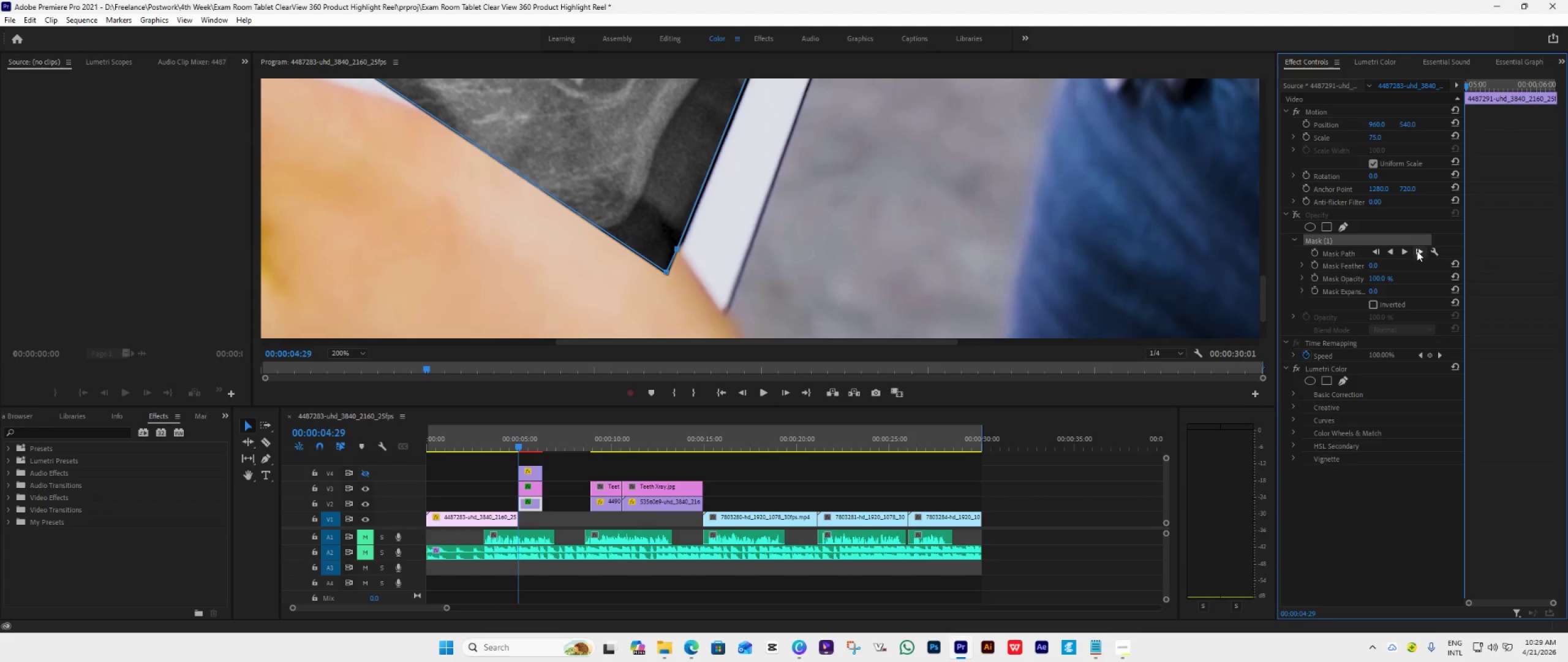 
wait(5.47)
 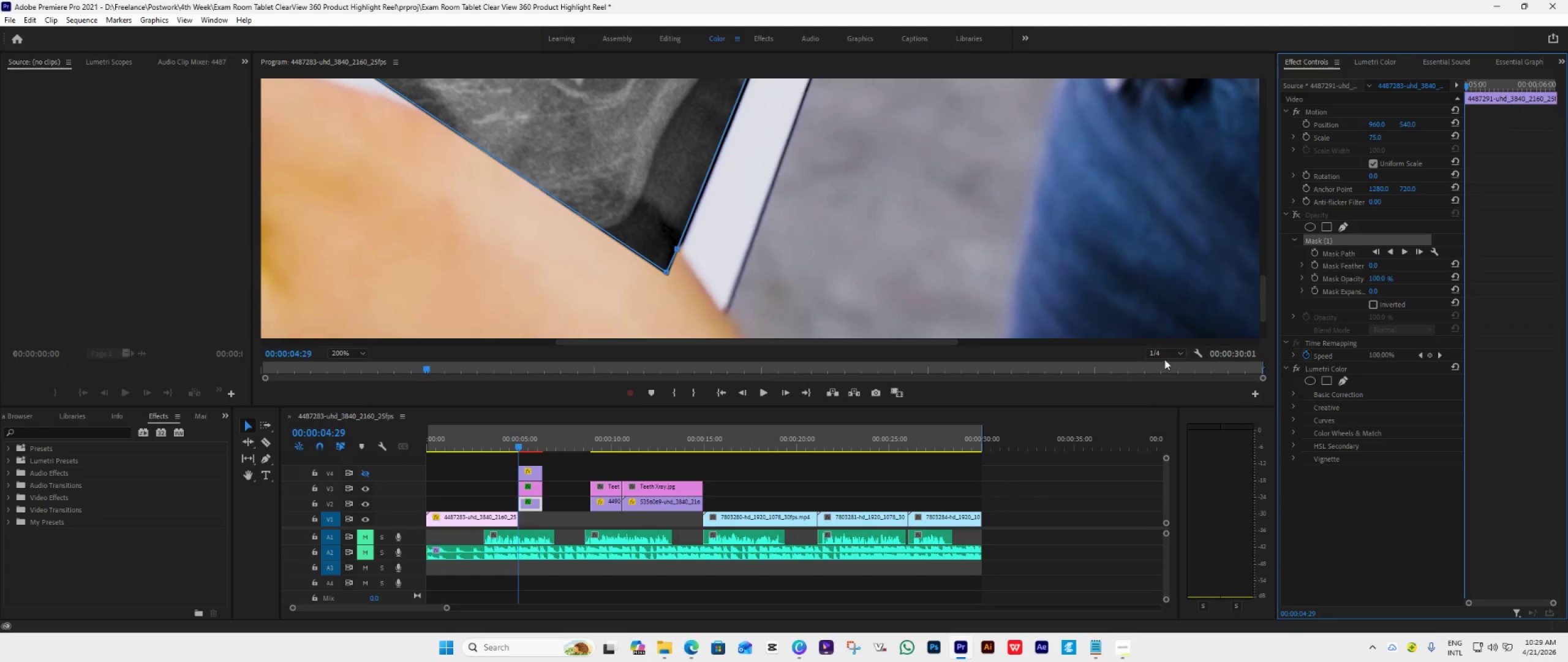 
left_click([1417, 251])
 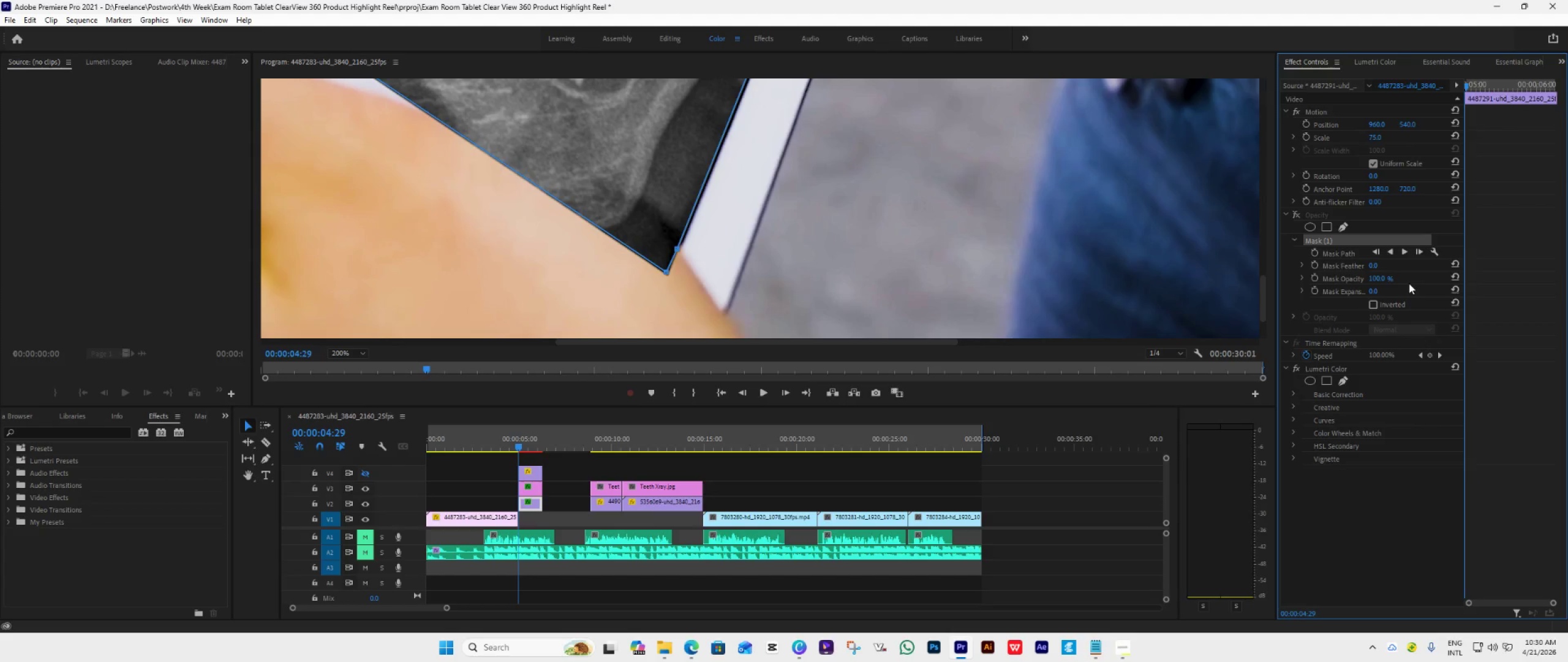 
left_click([1392, 251])
 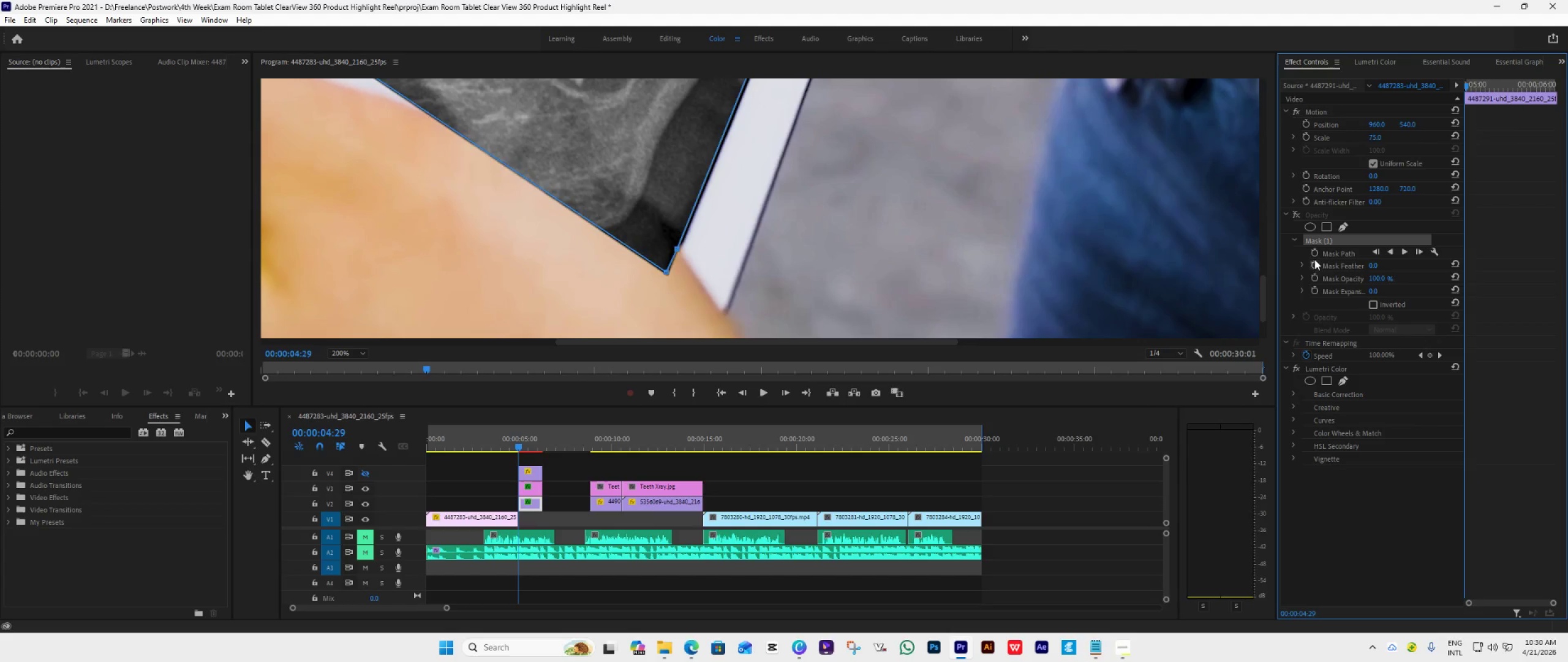 
left_click([1314, 253])
 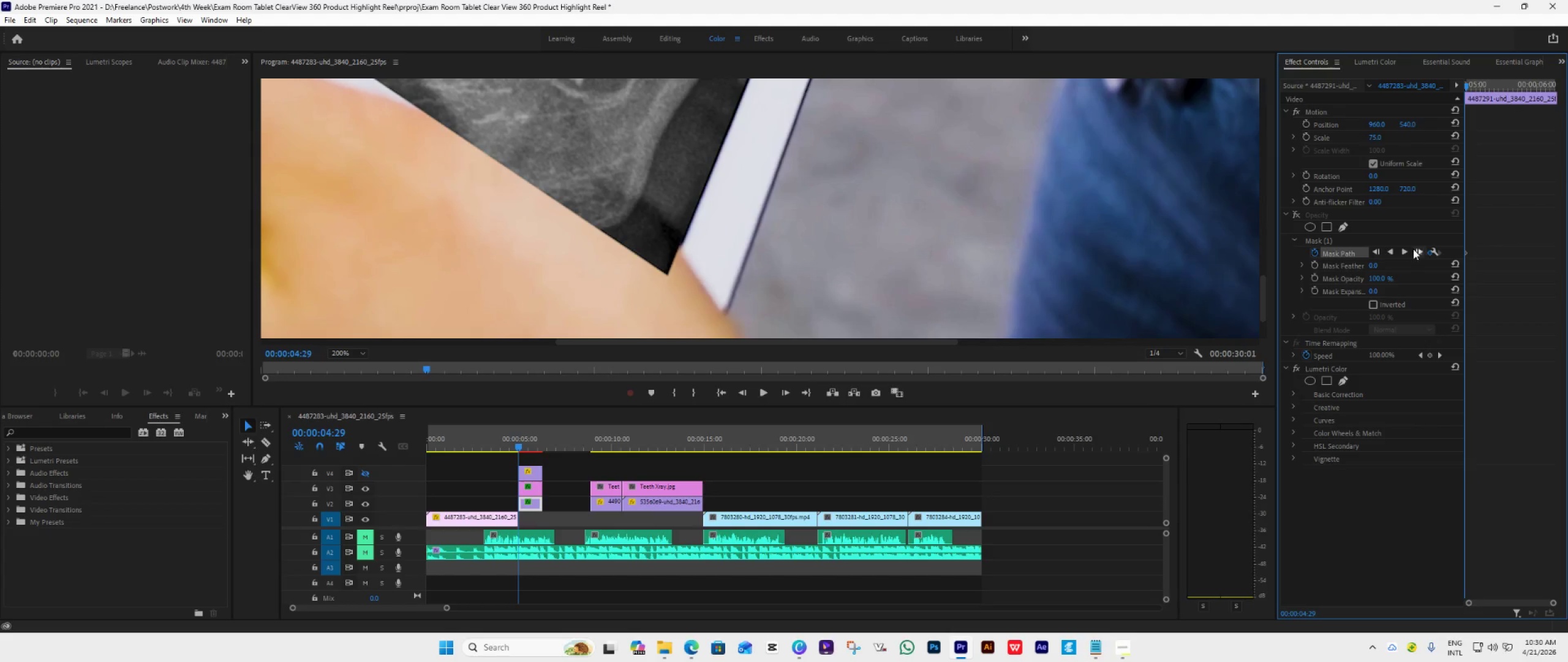 
left_click([1415, 249])
 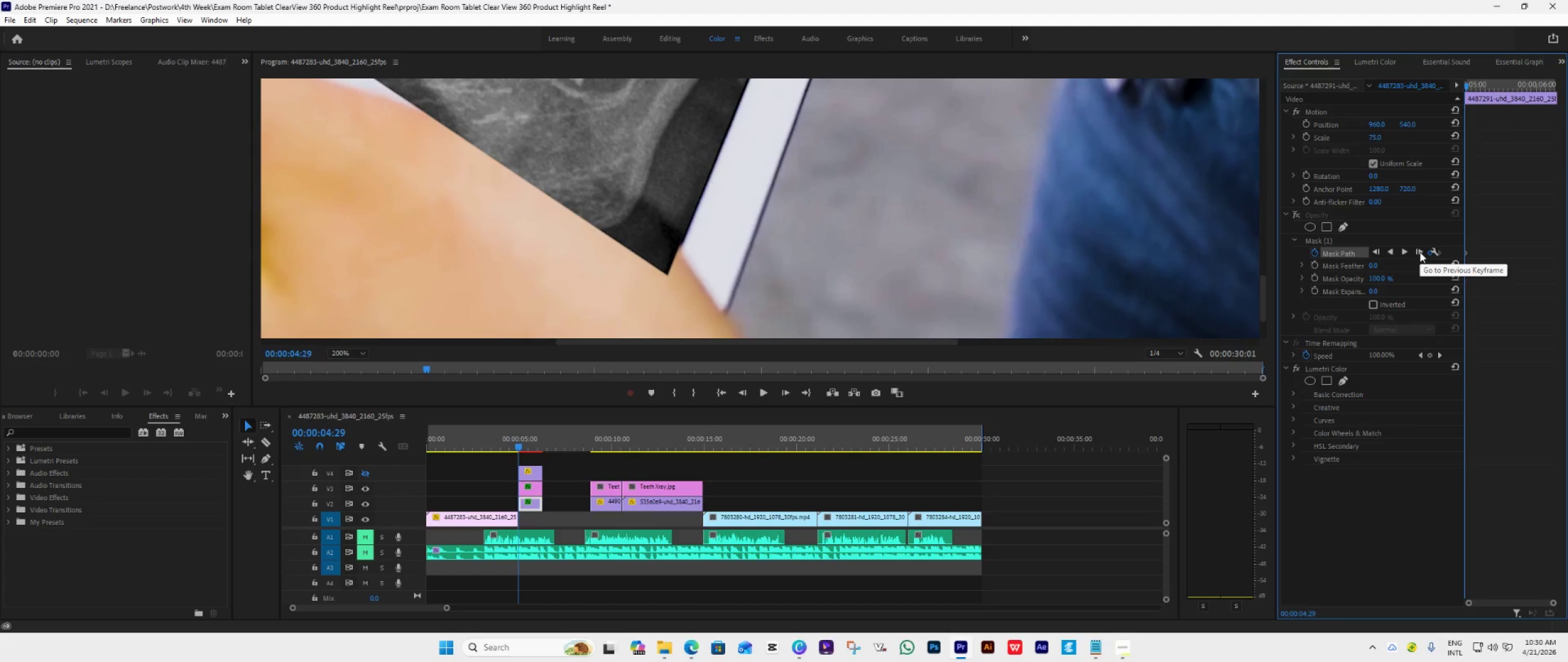 
wait(6.16)
 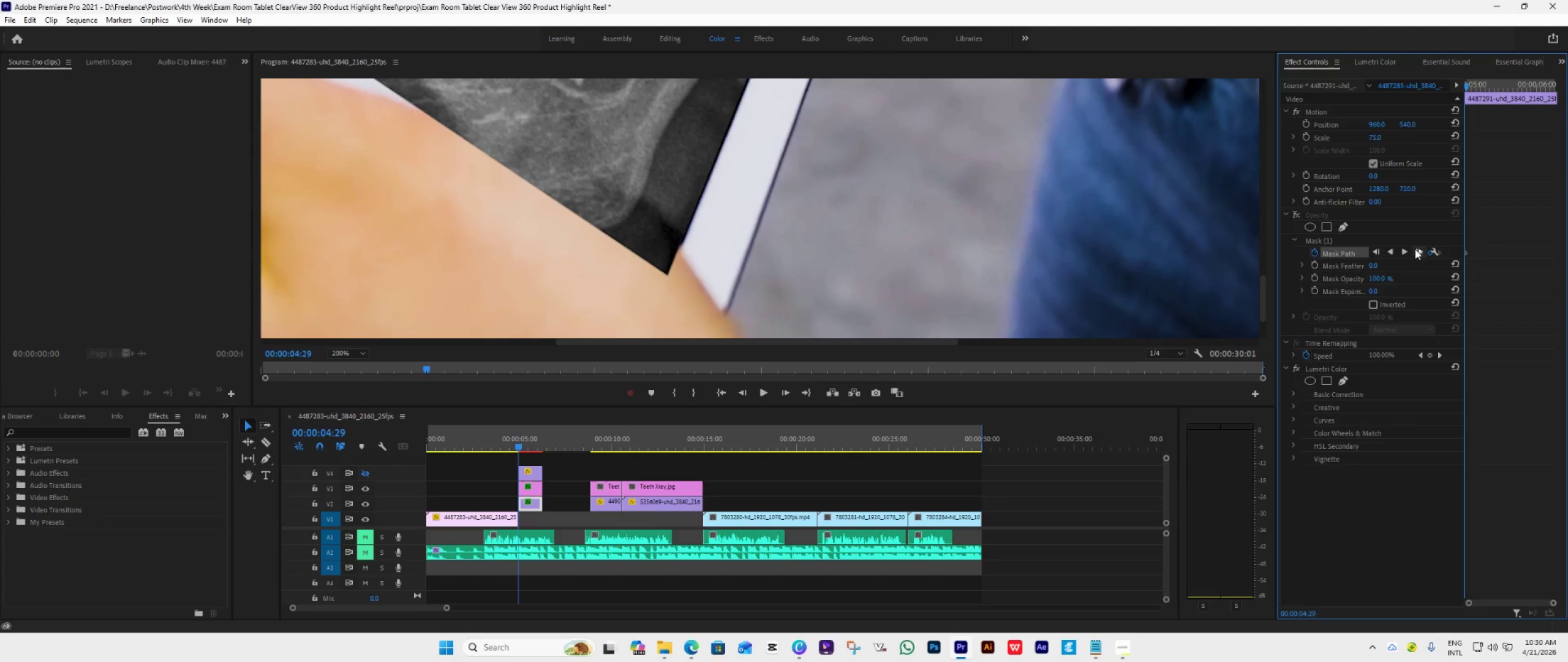 
left_click([1420, 252])
 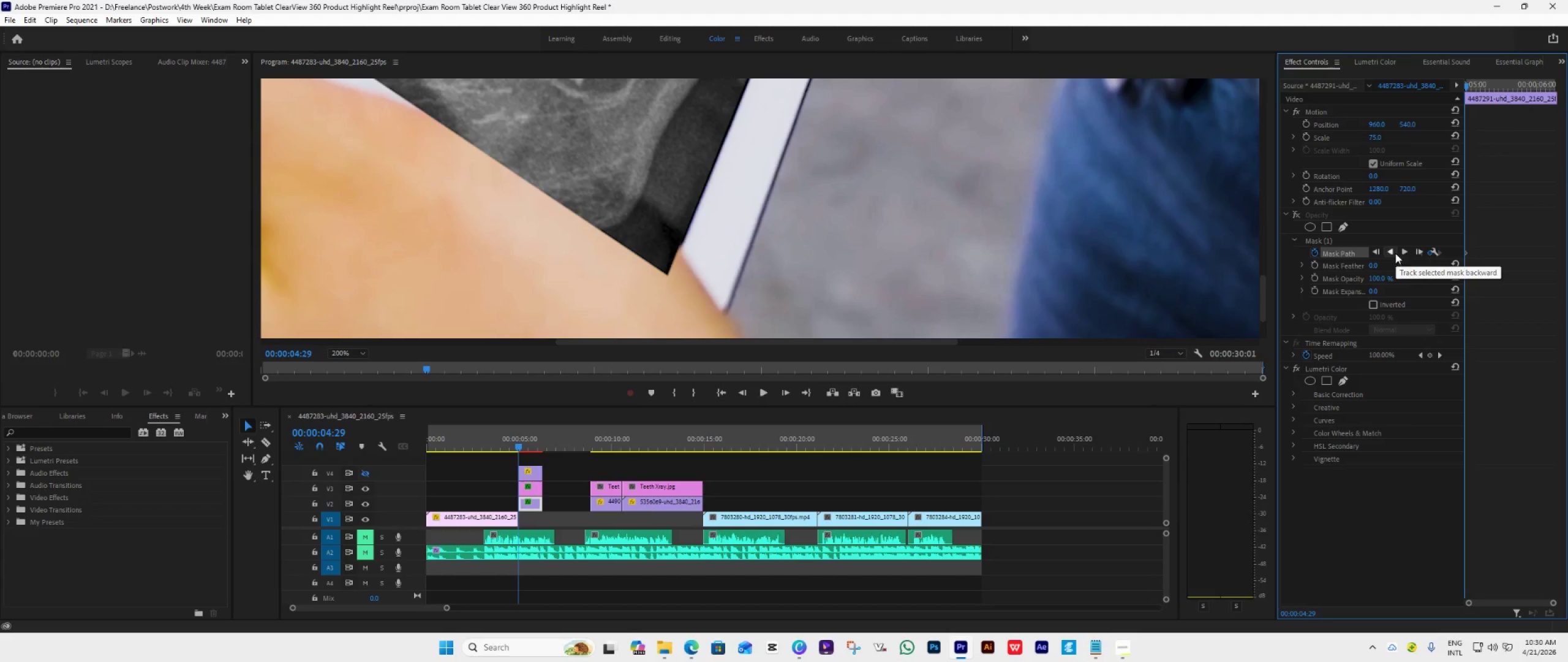 
left_click([1393, 250])
 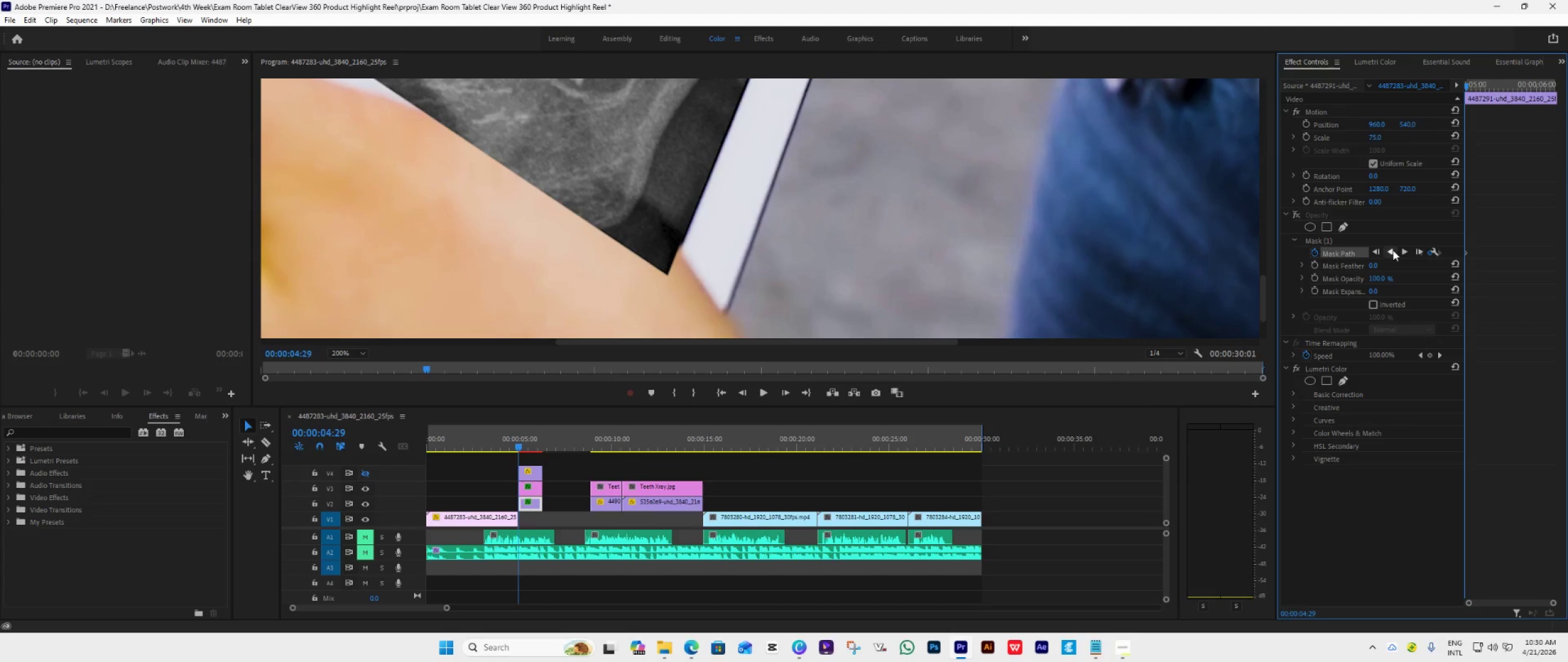 
double_click([1393, 250])
 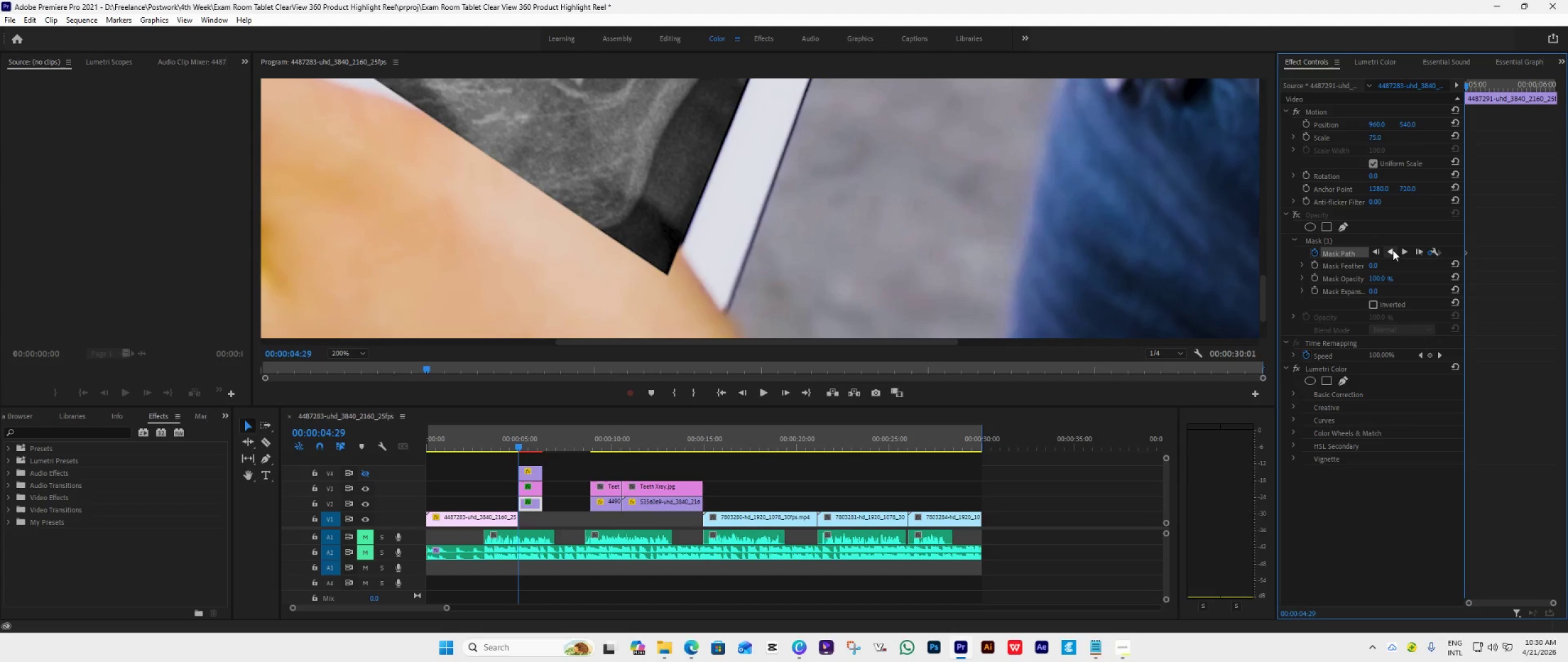 
triple_click([1393, 250])
 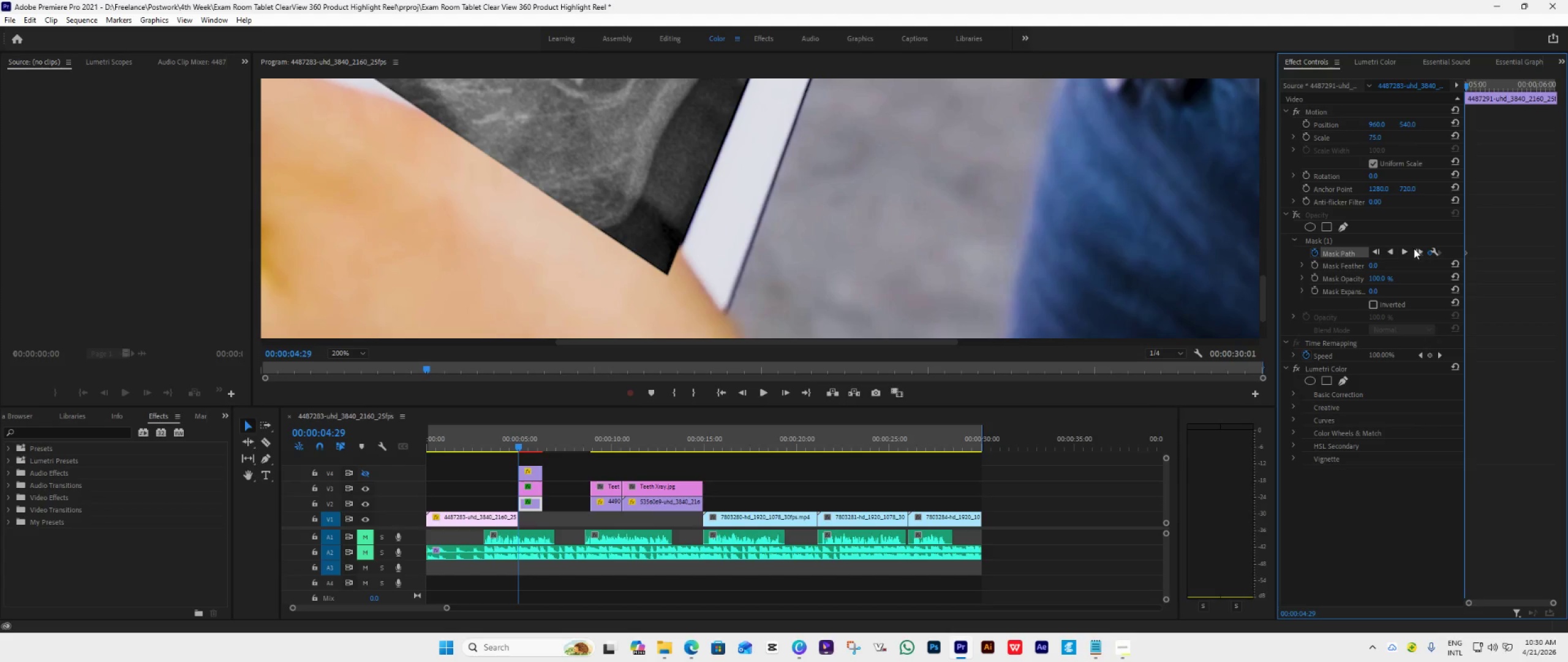 
left_click([1417, 251])
 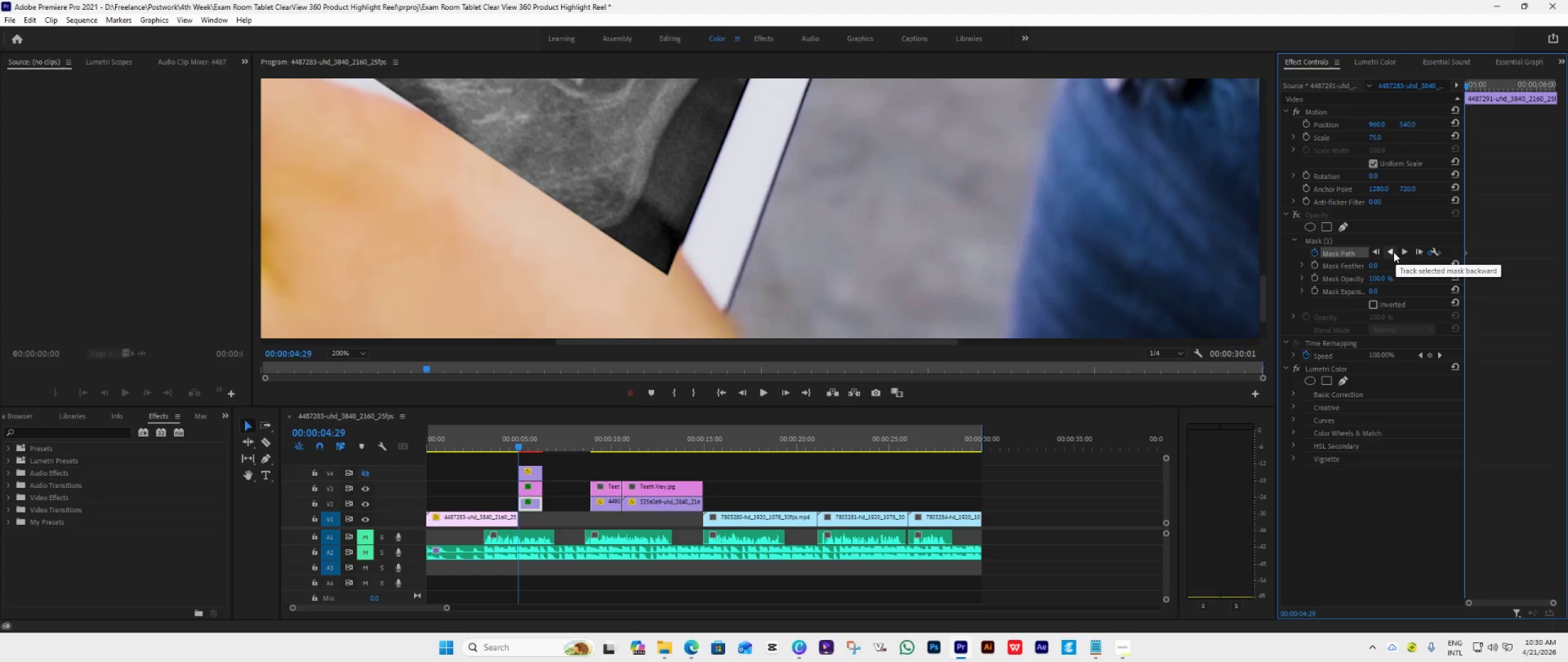 
left_click([1393, 251])
 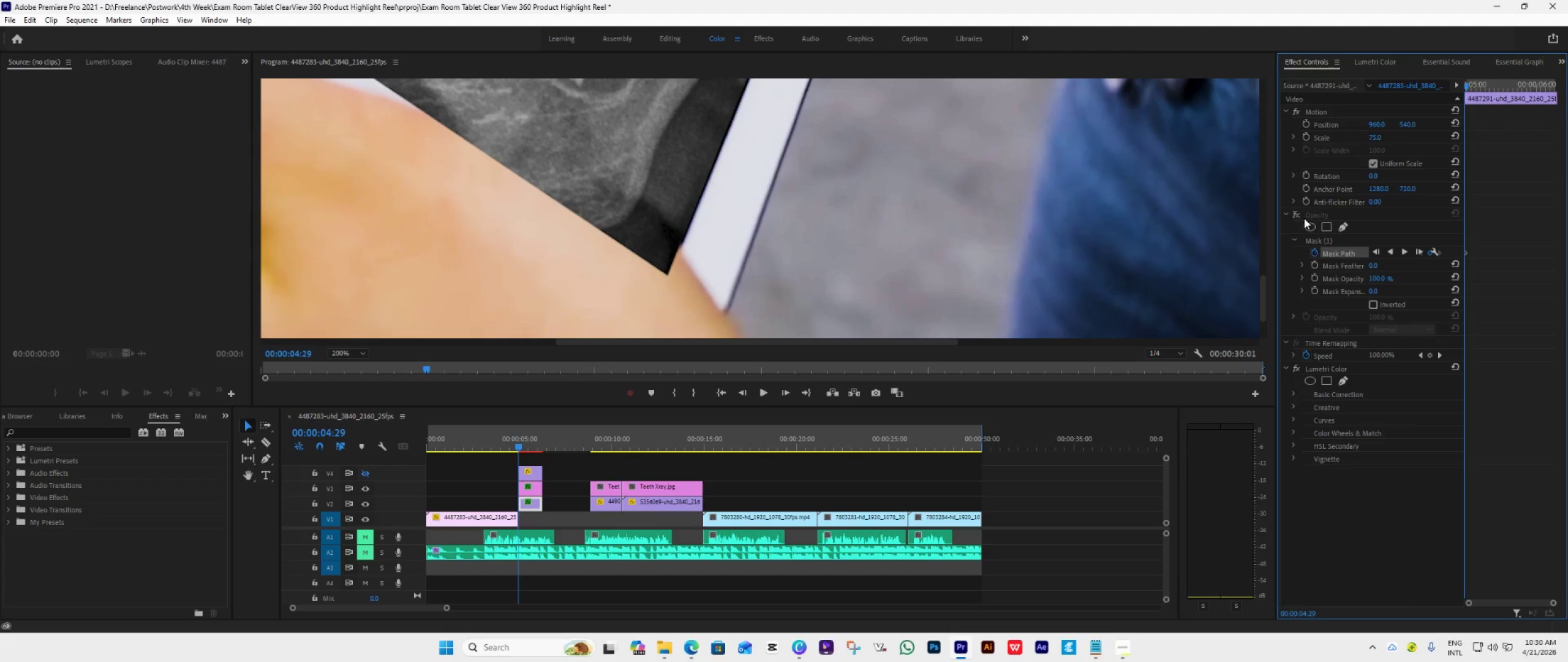 
left_click([1297, 215])
 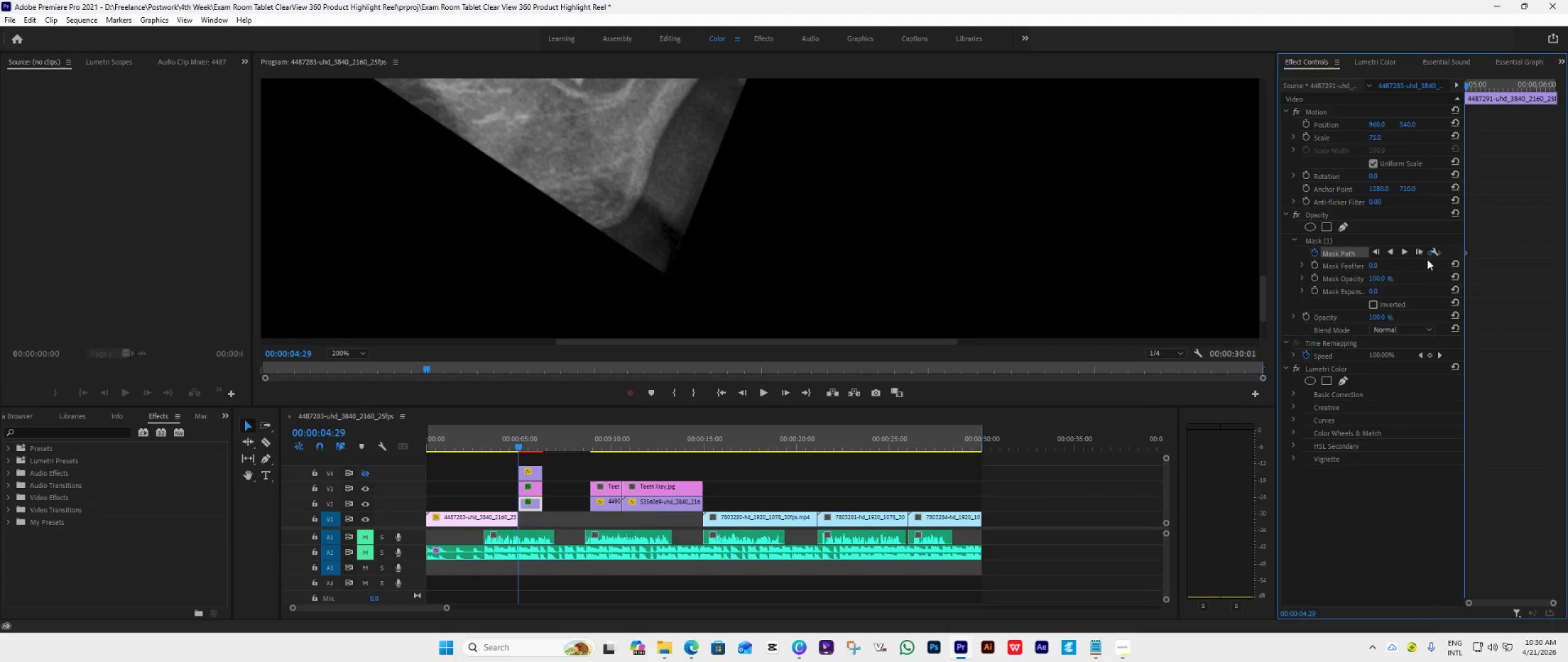 
left_click([1419, 249])
 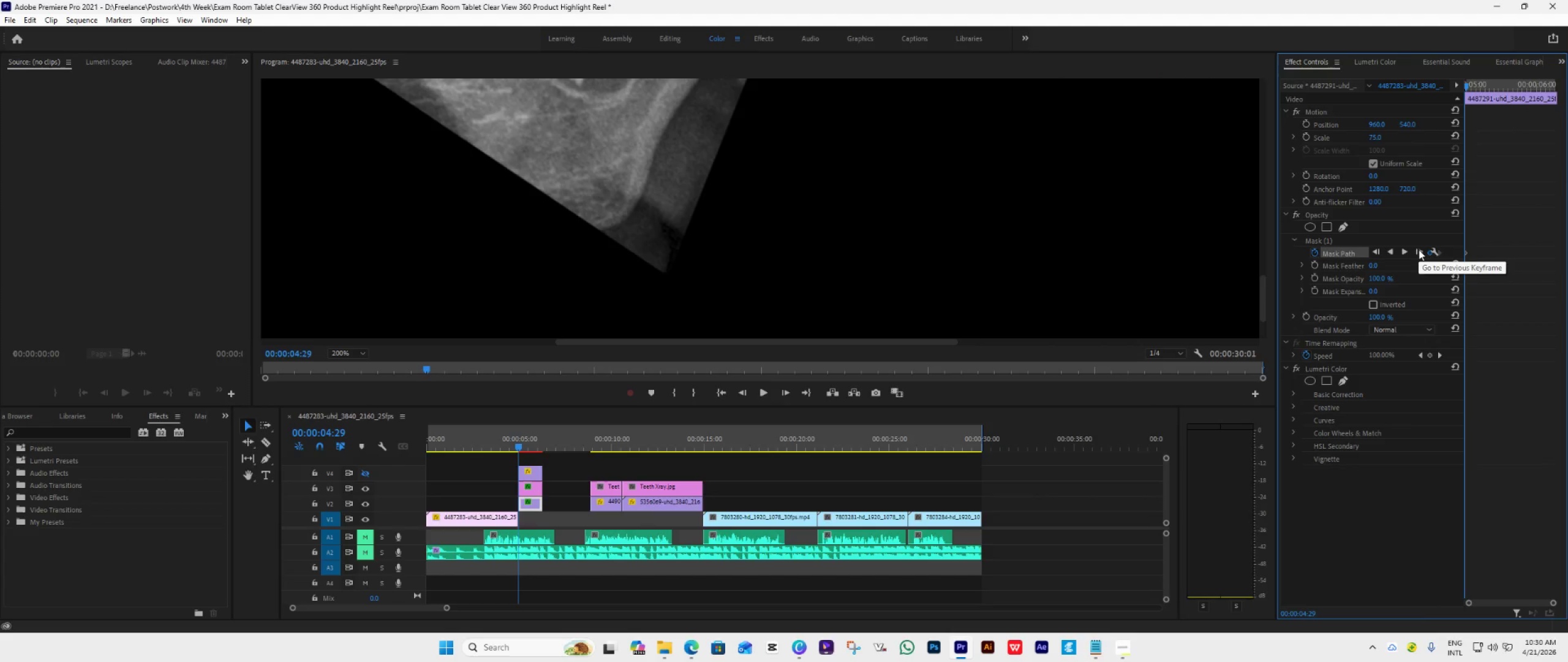 
left_click([1419, 249])
 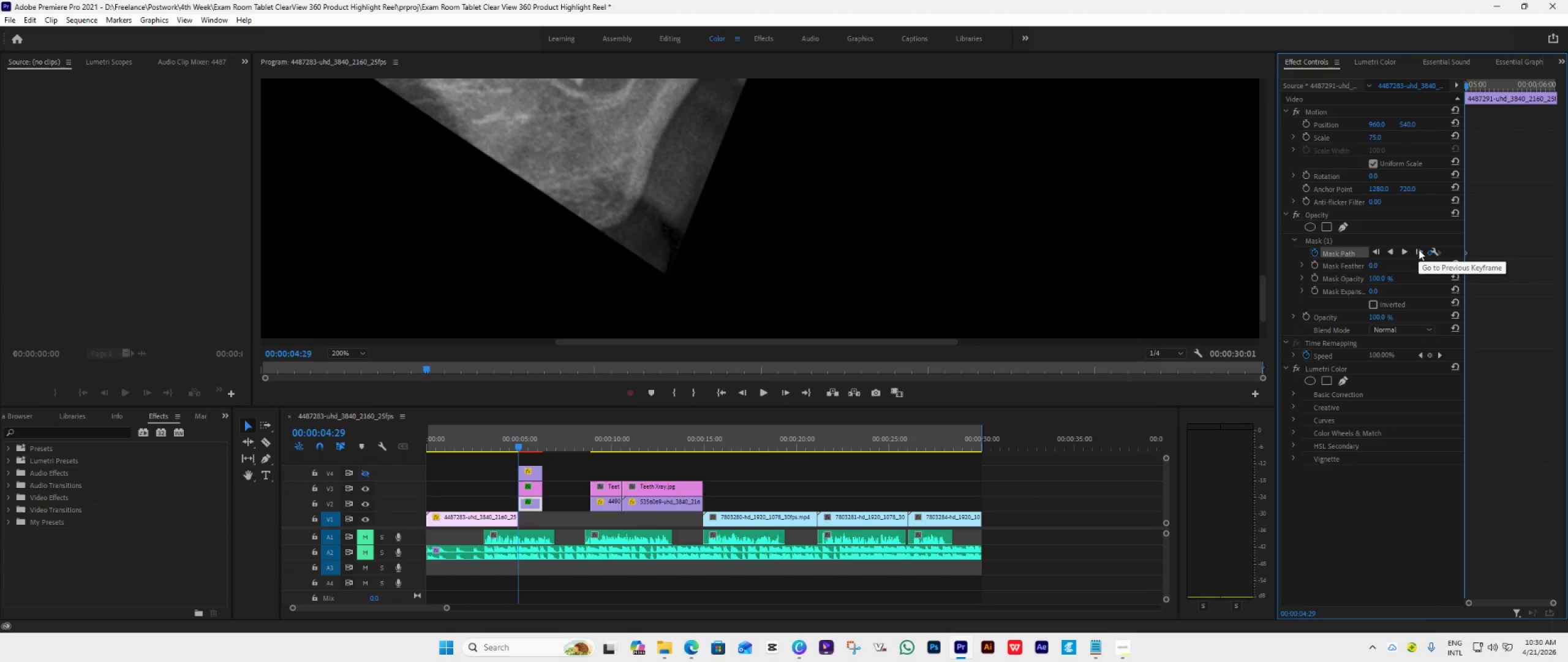 
left_click([1419, 249])
 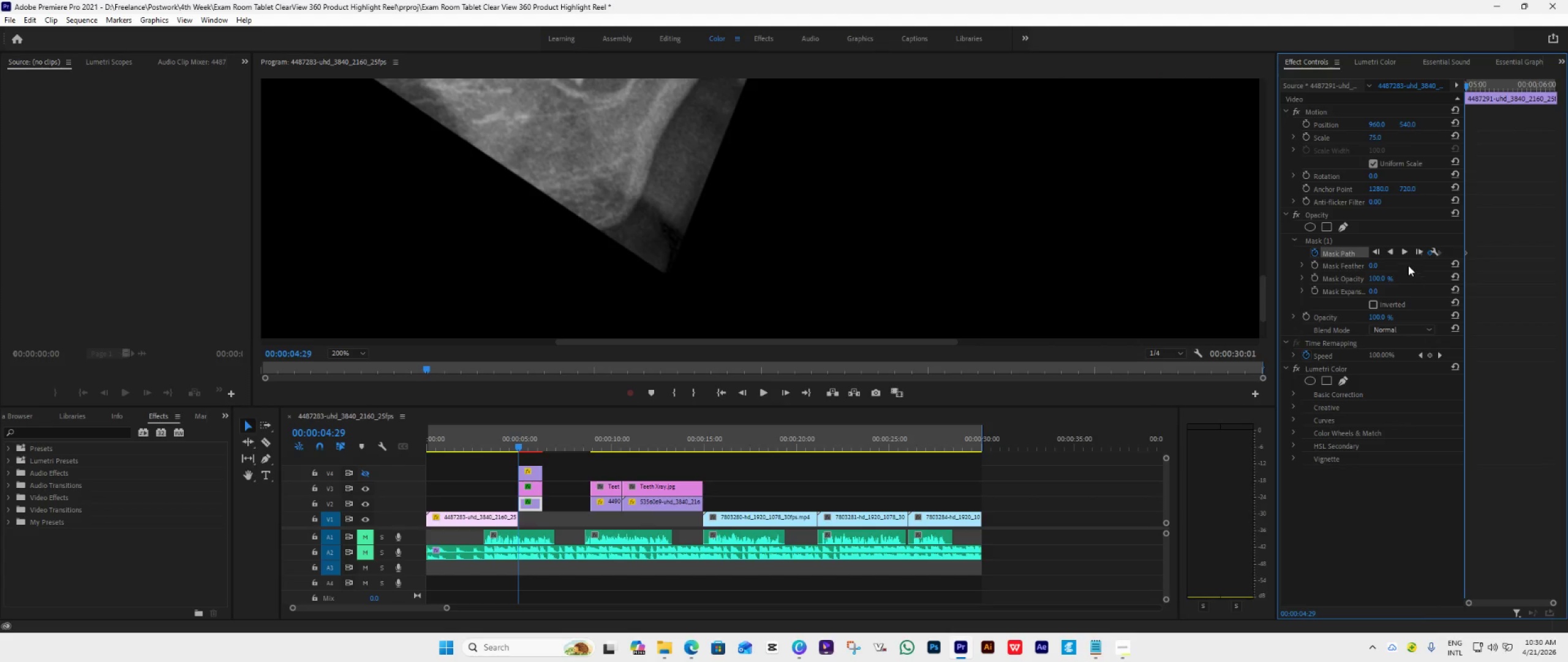 
left_click([1403, 250])
 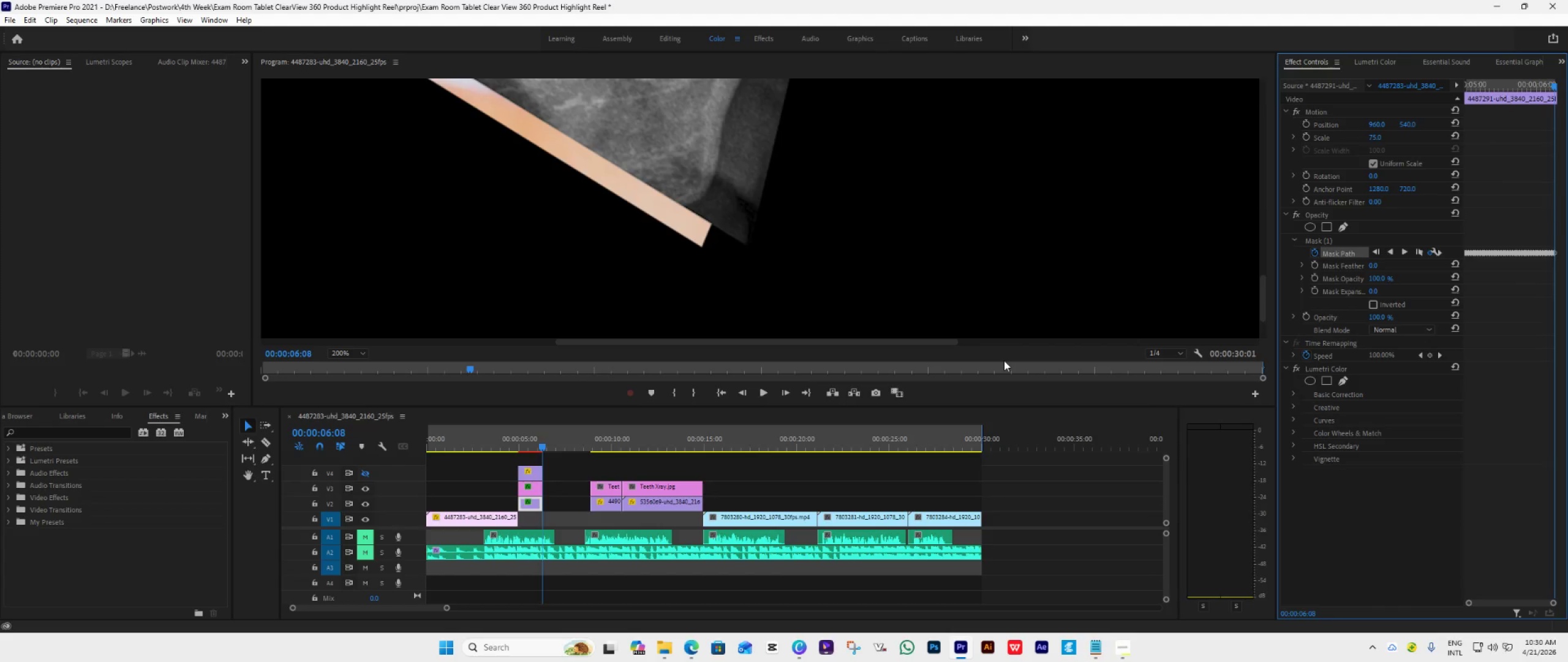 
wait(17.94)
 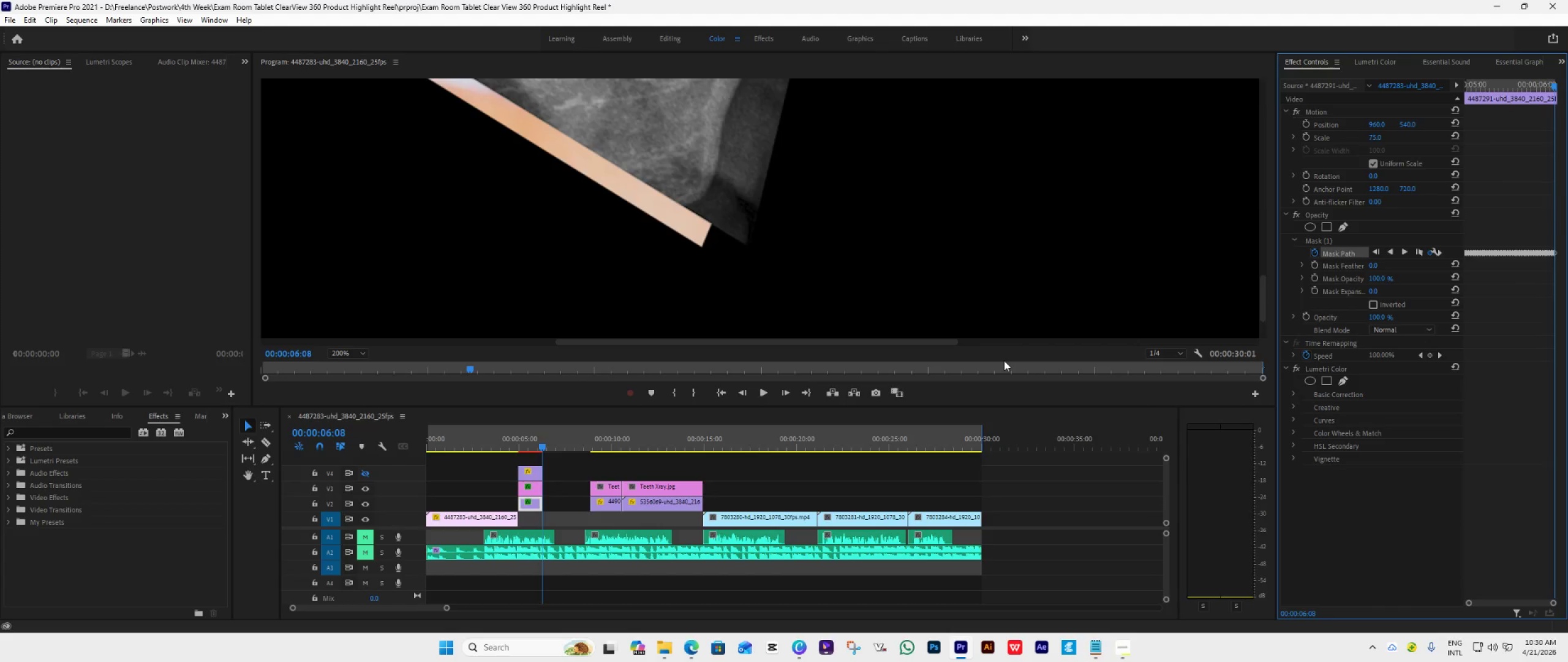 
left_click_drag(start_coordinate=[541, 444], to_coordinate=[517, 457])
 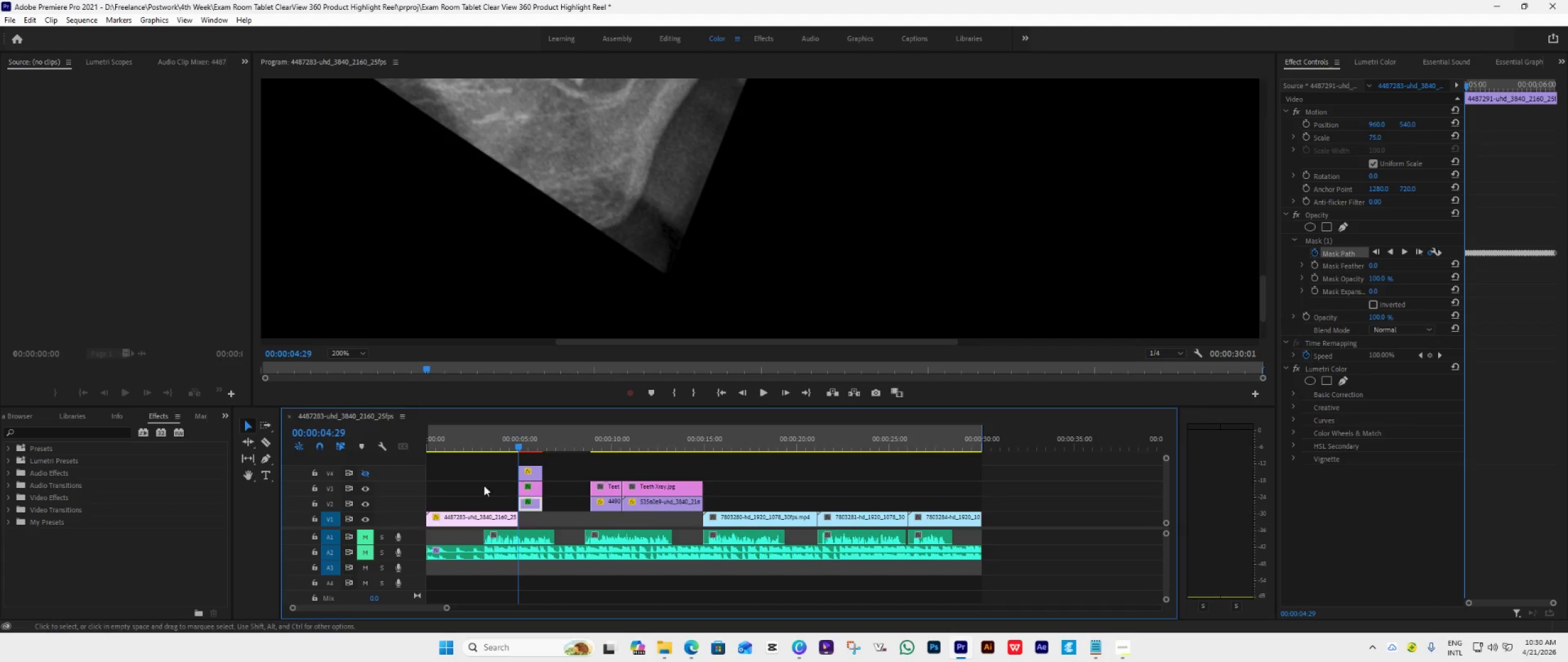 
left_click([364, 487])
 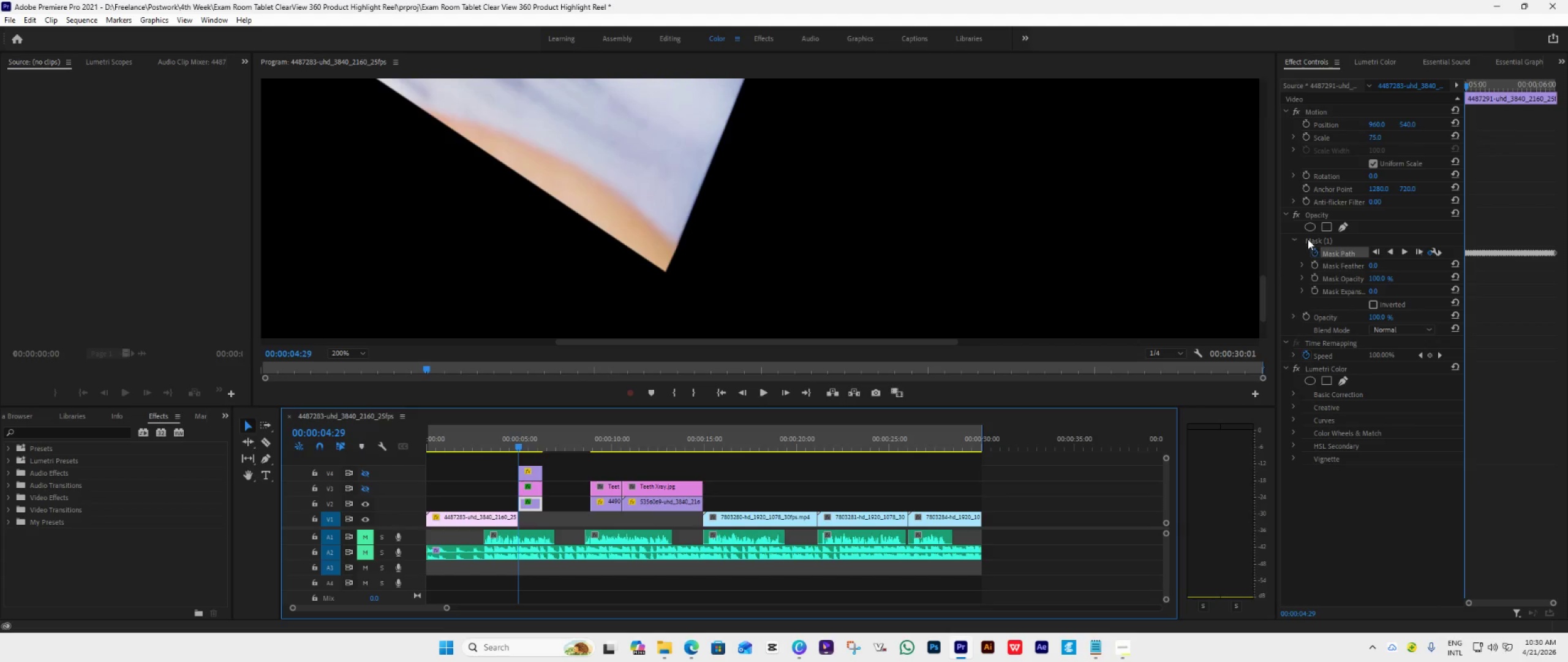 
left_click([1308, 239])
 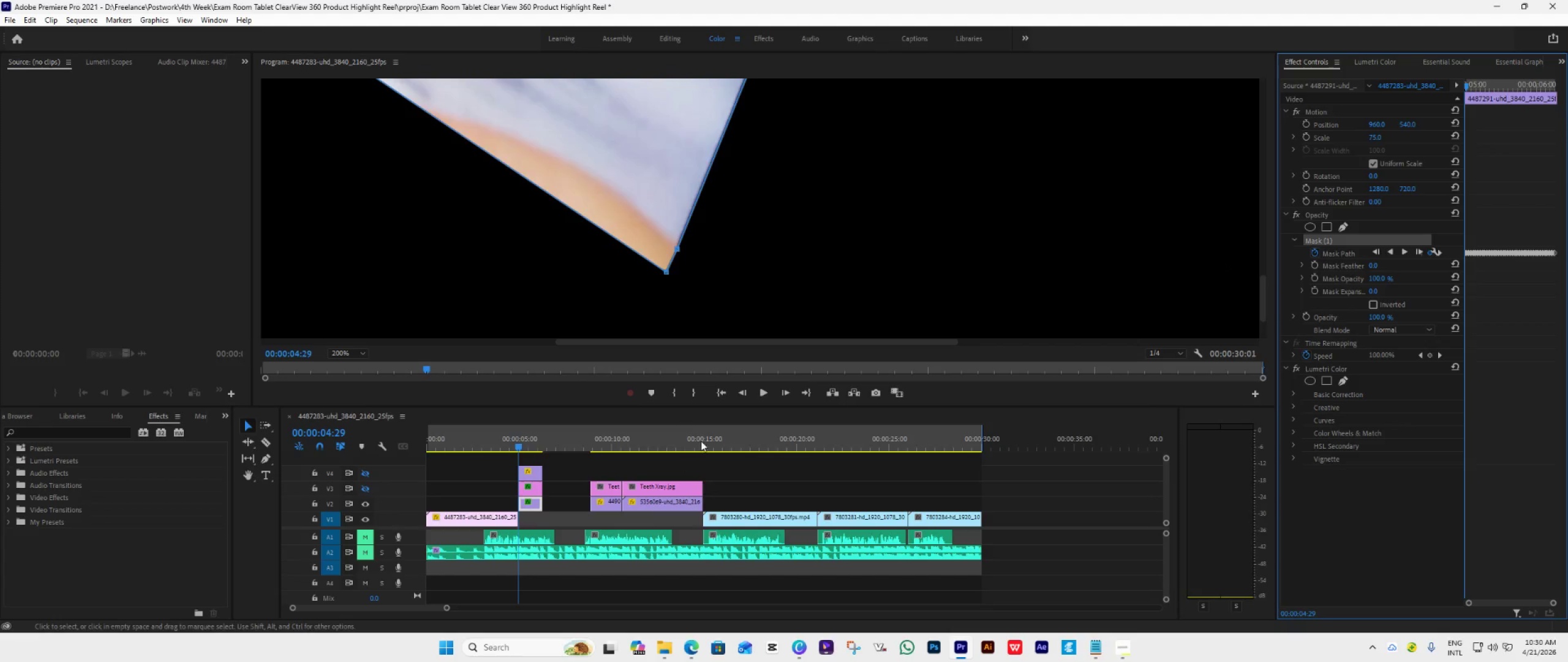 
left_click([787, 395])
 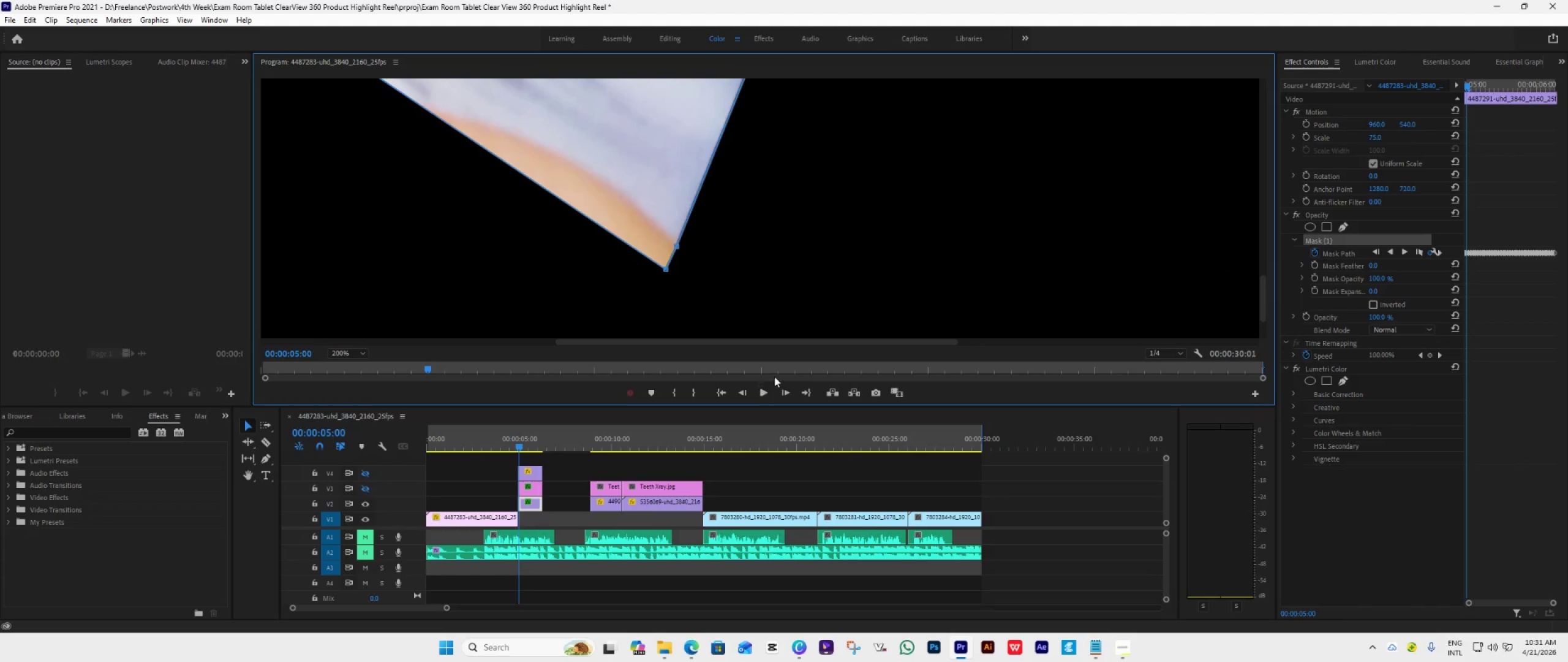 
left_click_drag(start_coordinate=[805, 342], to_coordinate=[729, 344])
 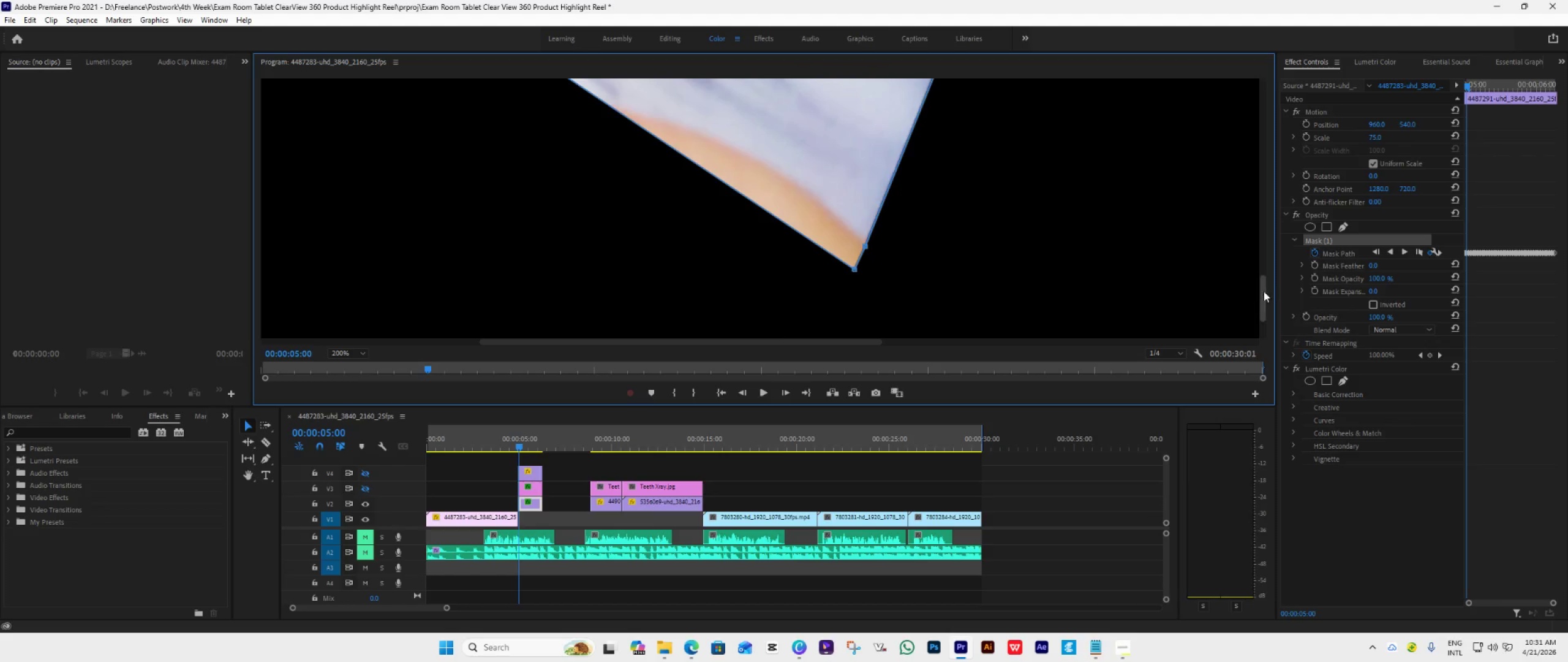 
left_click_drag(start_coordinate=[1265, 291], to_coordinate=[1259, 249])
 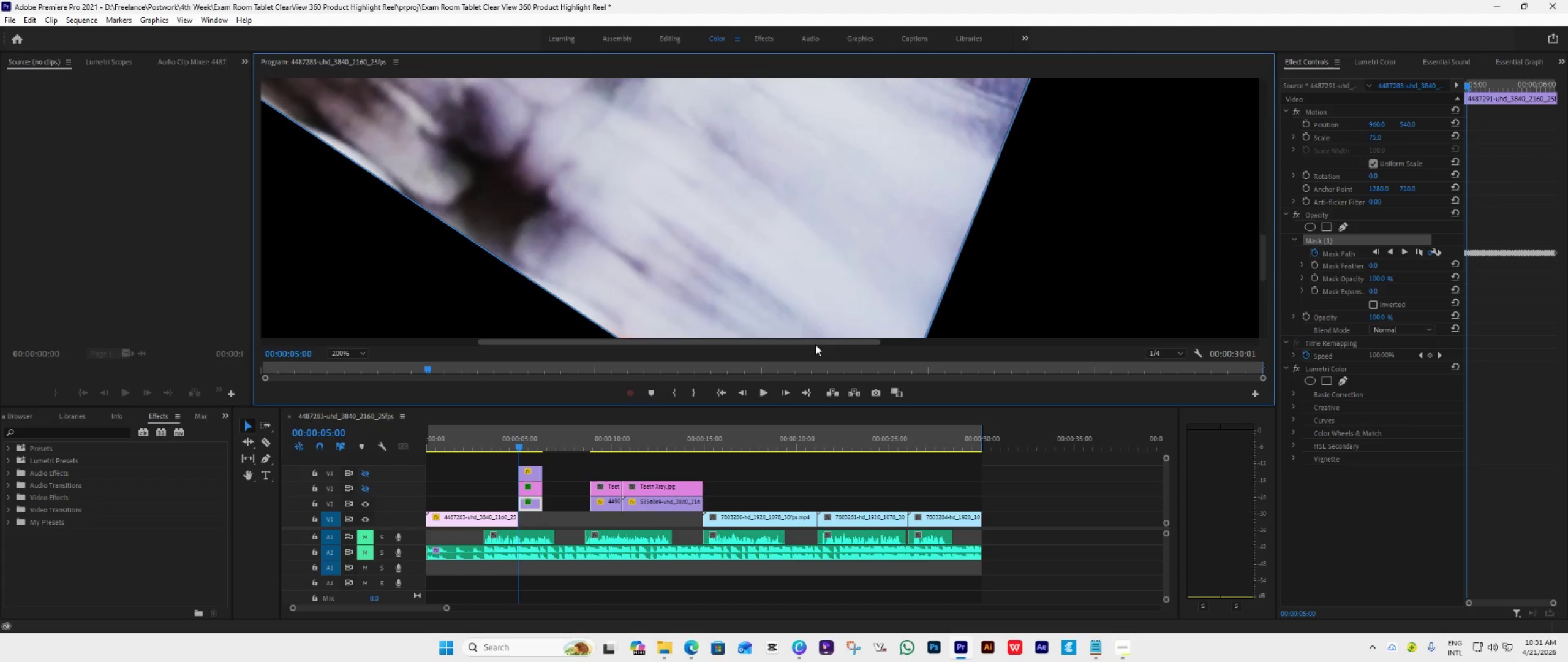 
wait(15.27)
 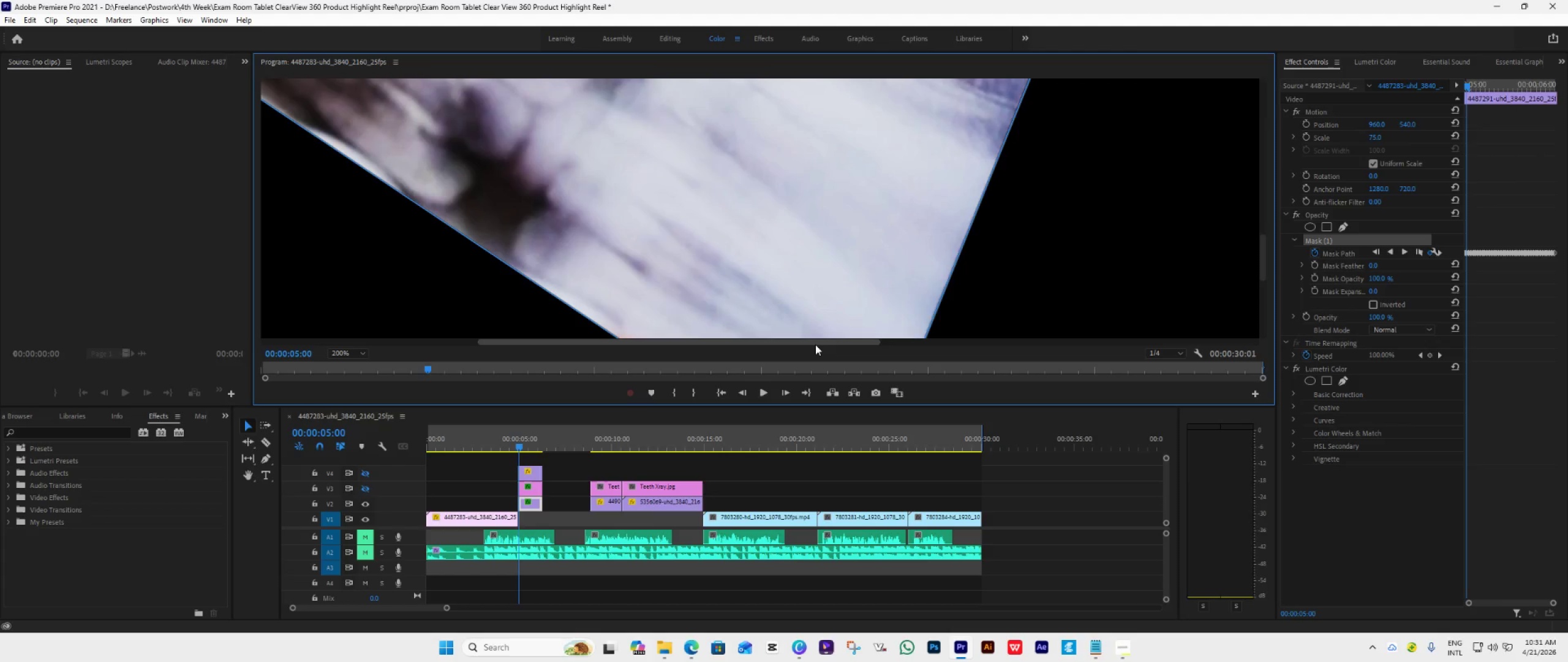 
left_click_drag(start_coordinate=[719, 343], to_coordinate=[609, 368])
 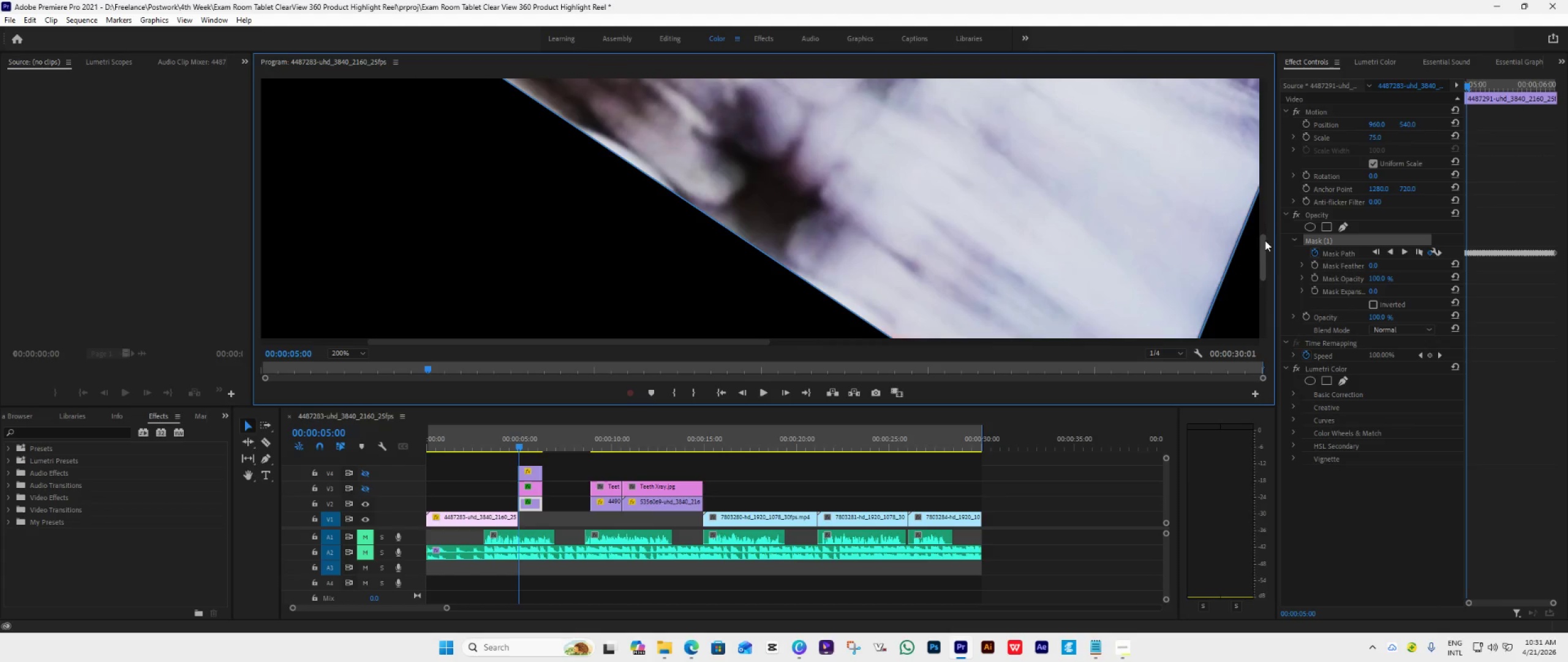 
left_click_drag(start_coordinate=[1264, 246], to_coordinate=[1262, 214])
 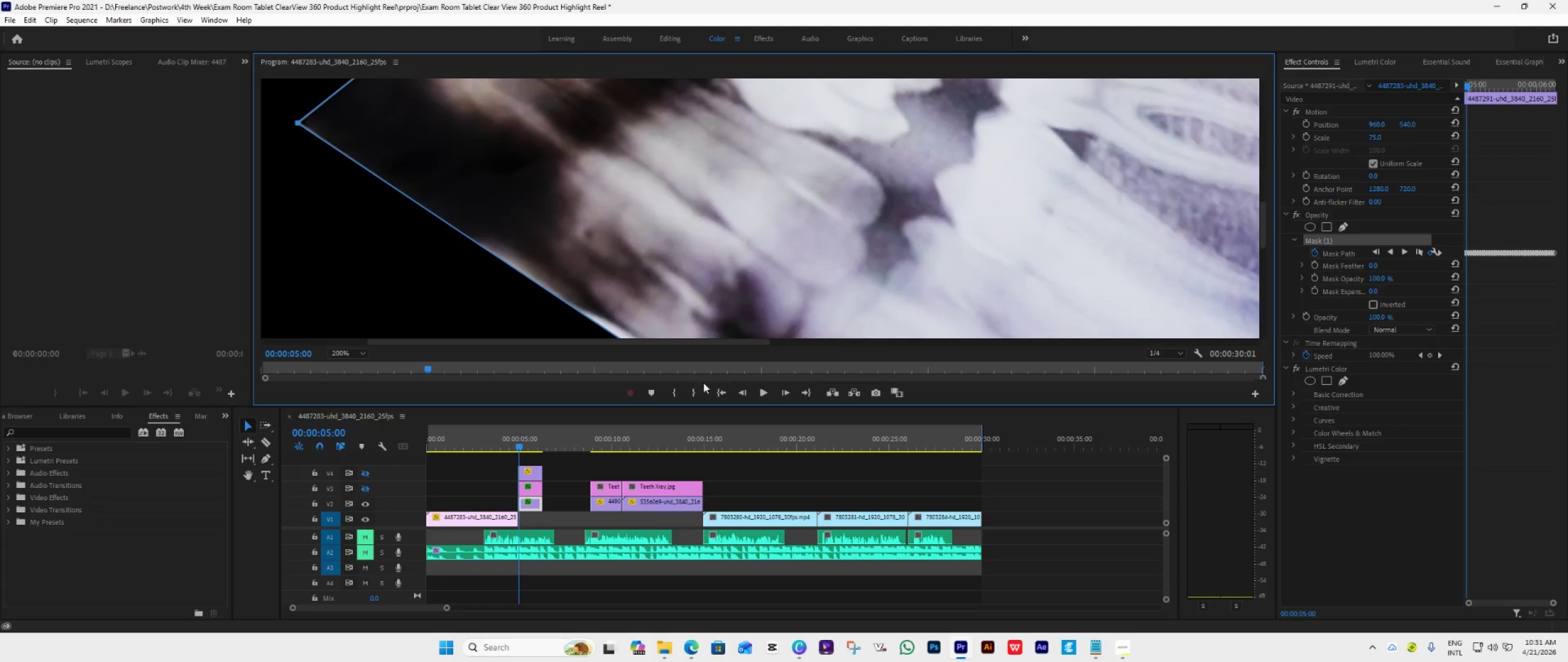 
wait(6.97)
 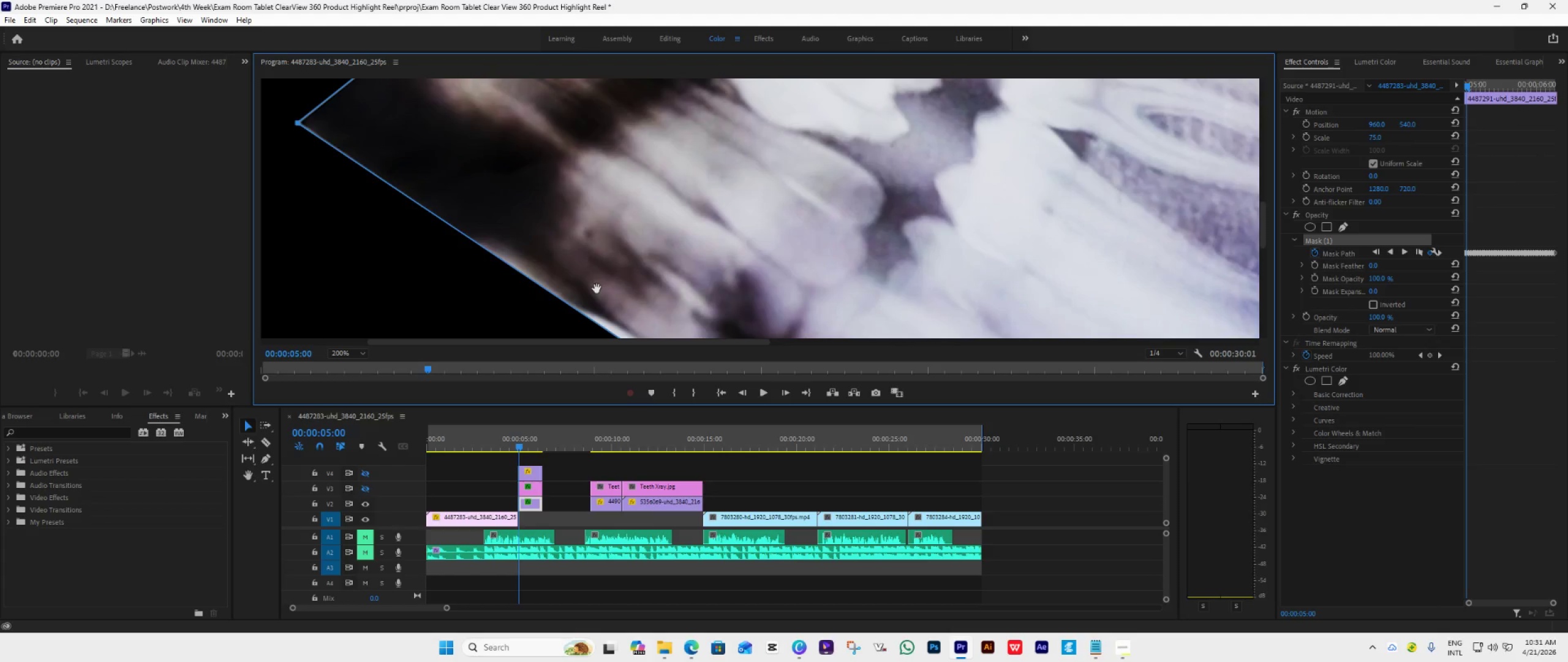 
left_click([782, 390])
 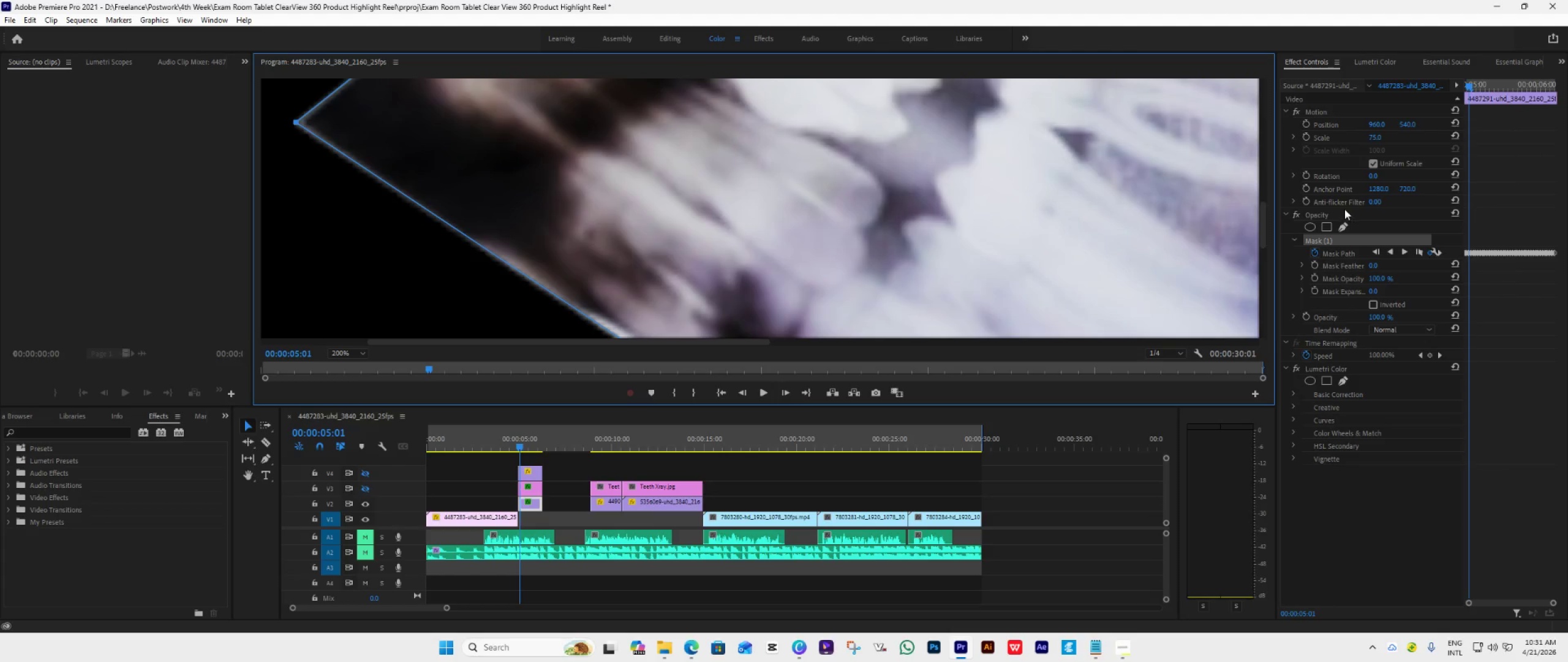 
left_click([1314, 215])
 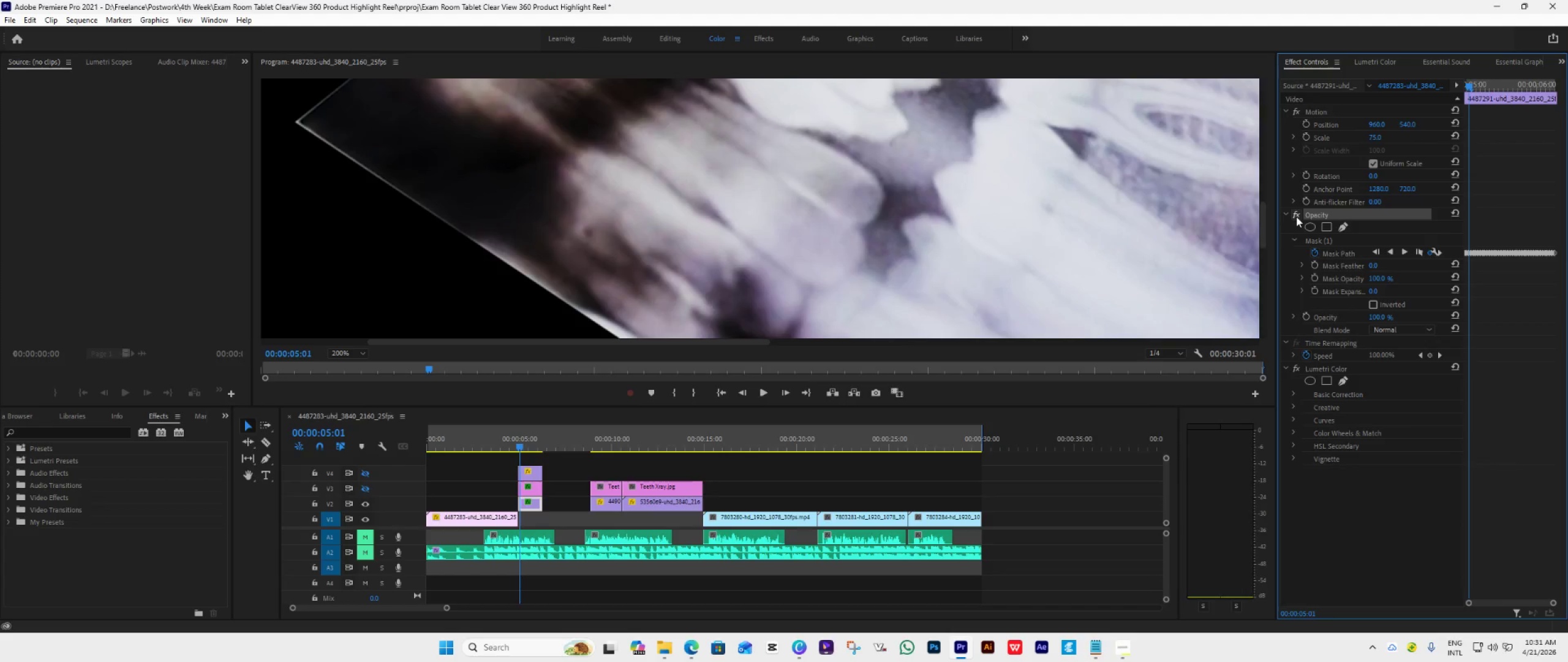 
left_click([1296, 216])
 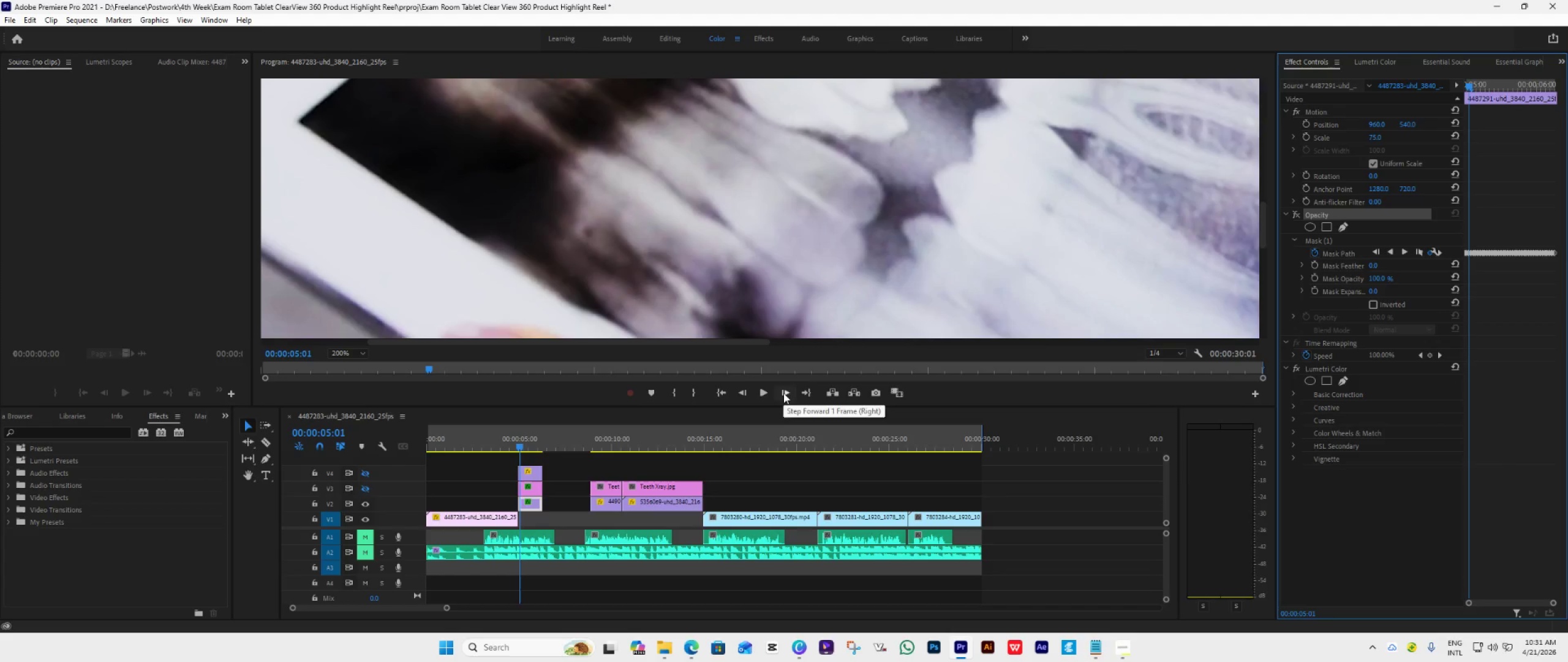 
wait(5.17)
 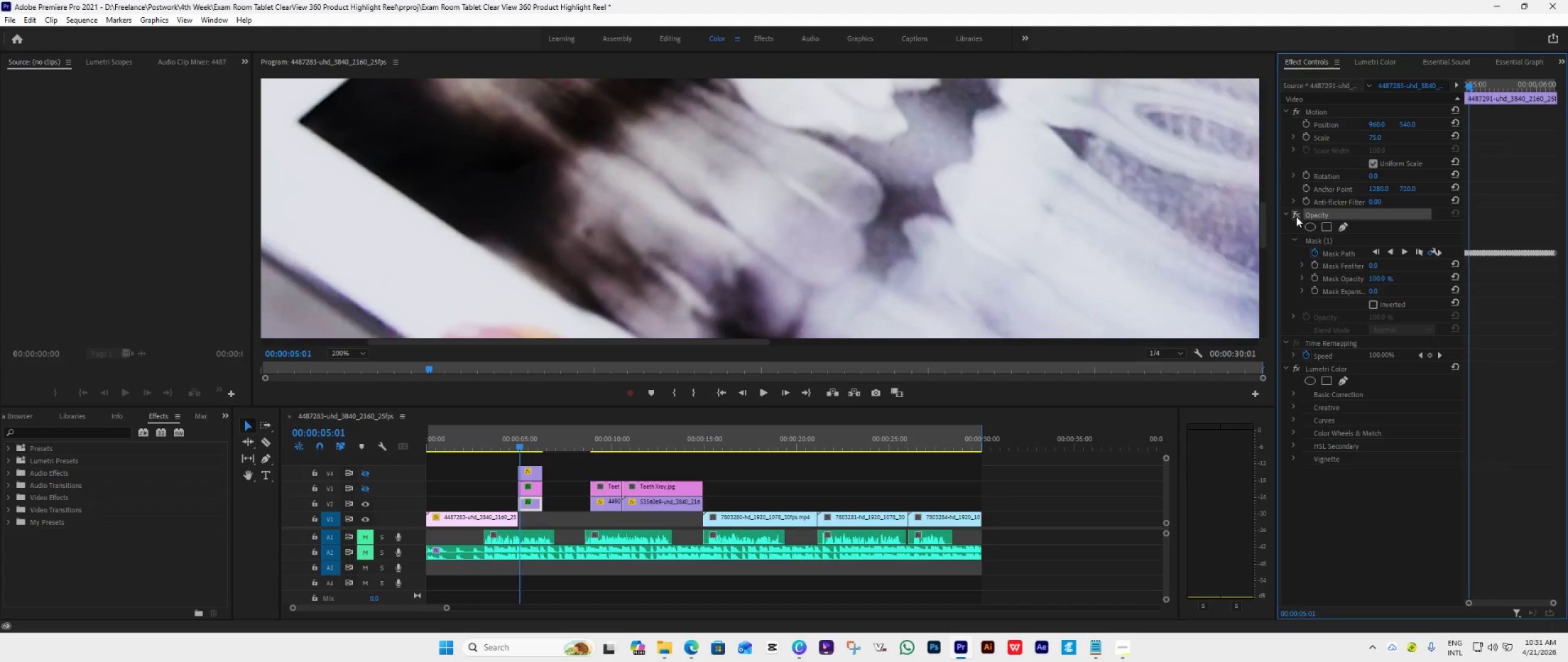 
left_click([1329, 248])
 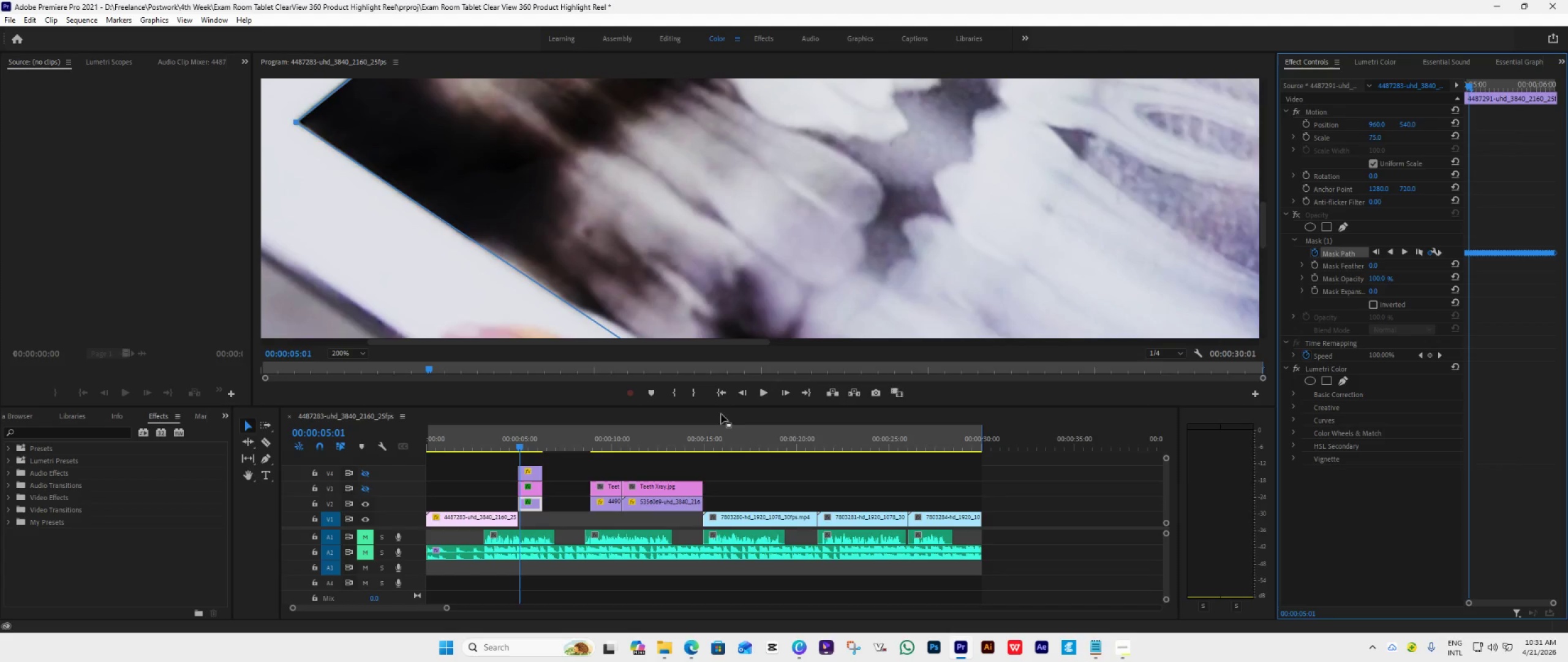 
left_click([744, 394])
 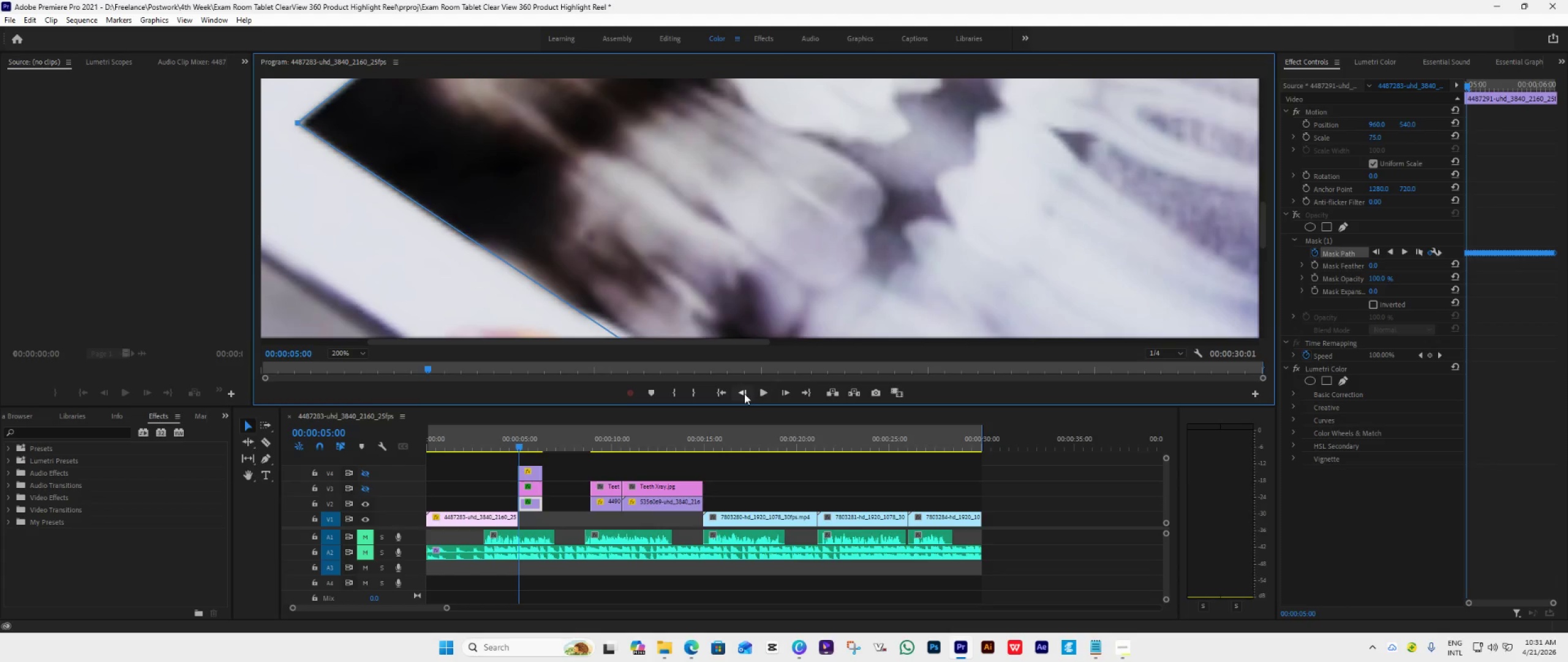 
left_click([744, 394])
 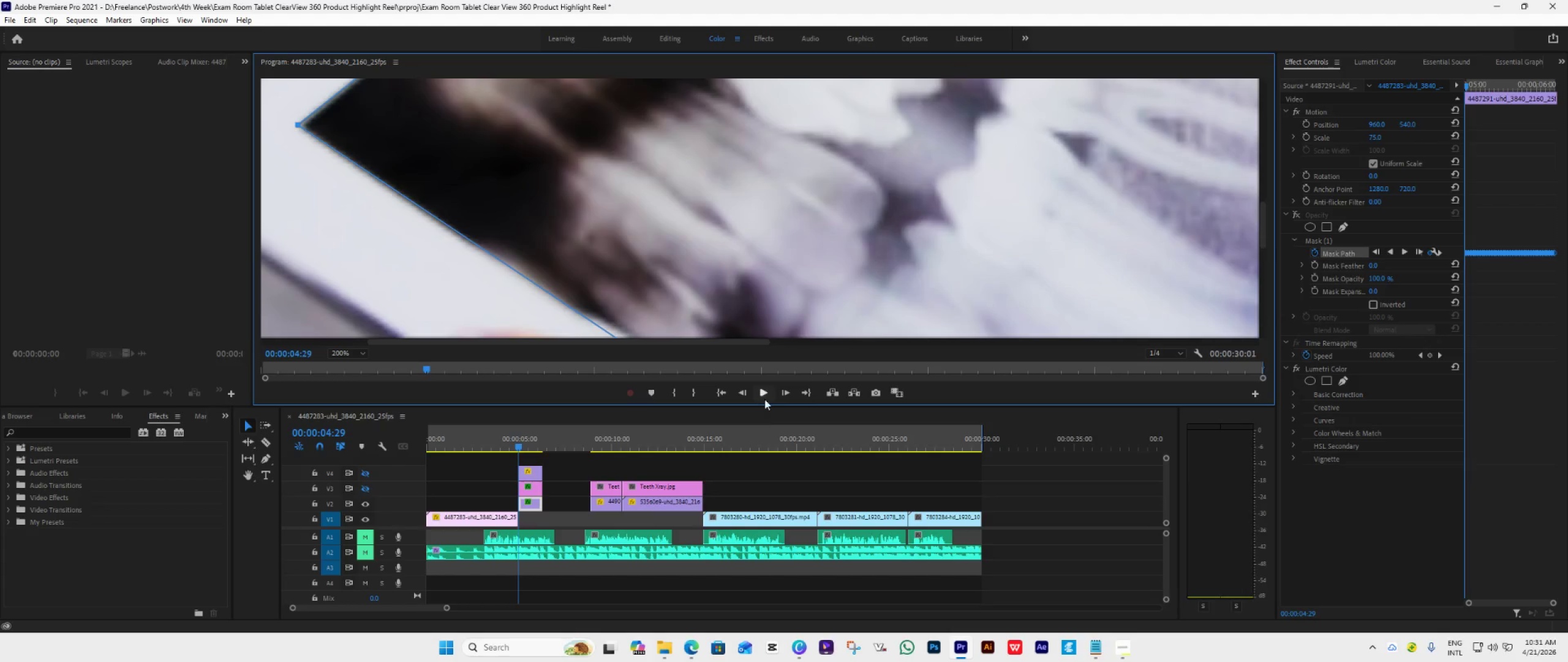 
left_click([784, 394])
 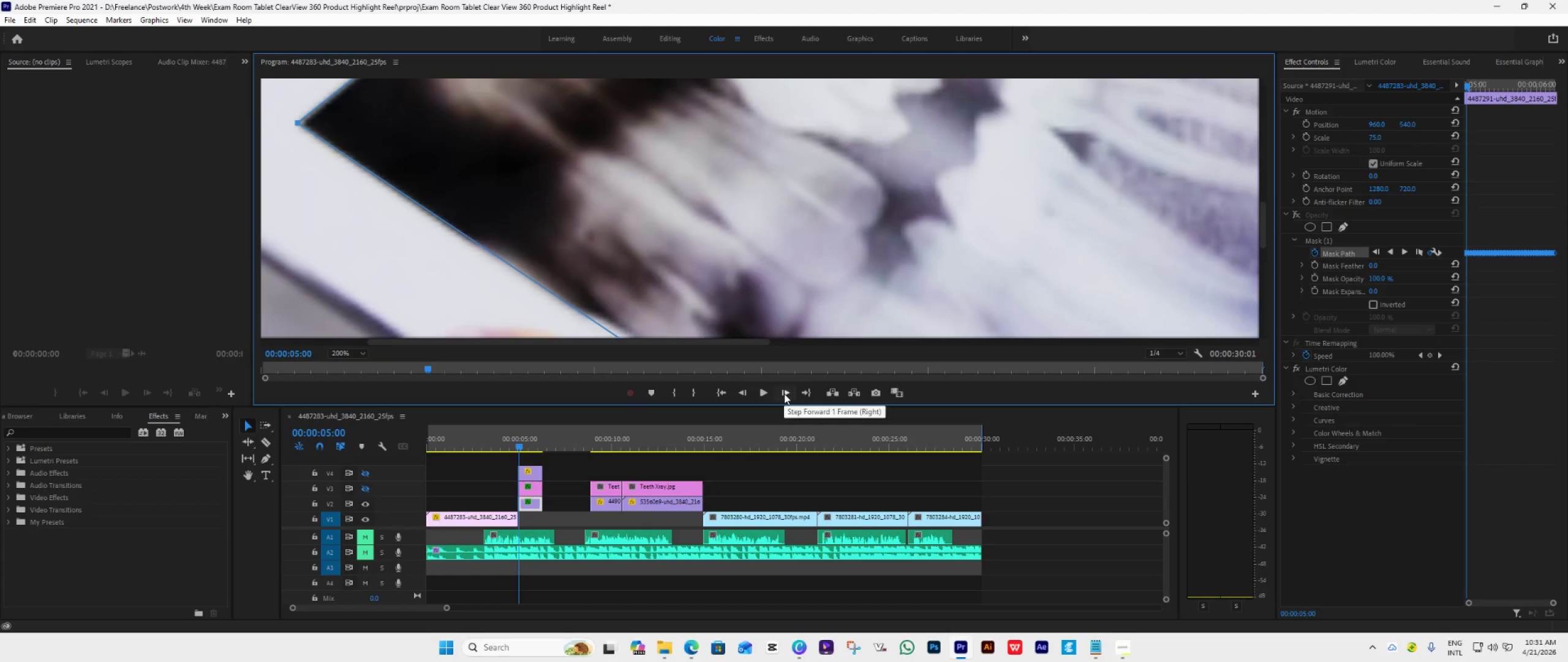 
left_click([784, 394])
 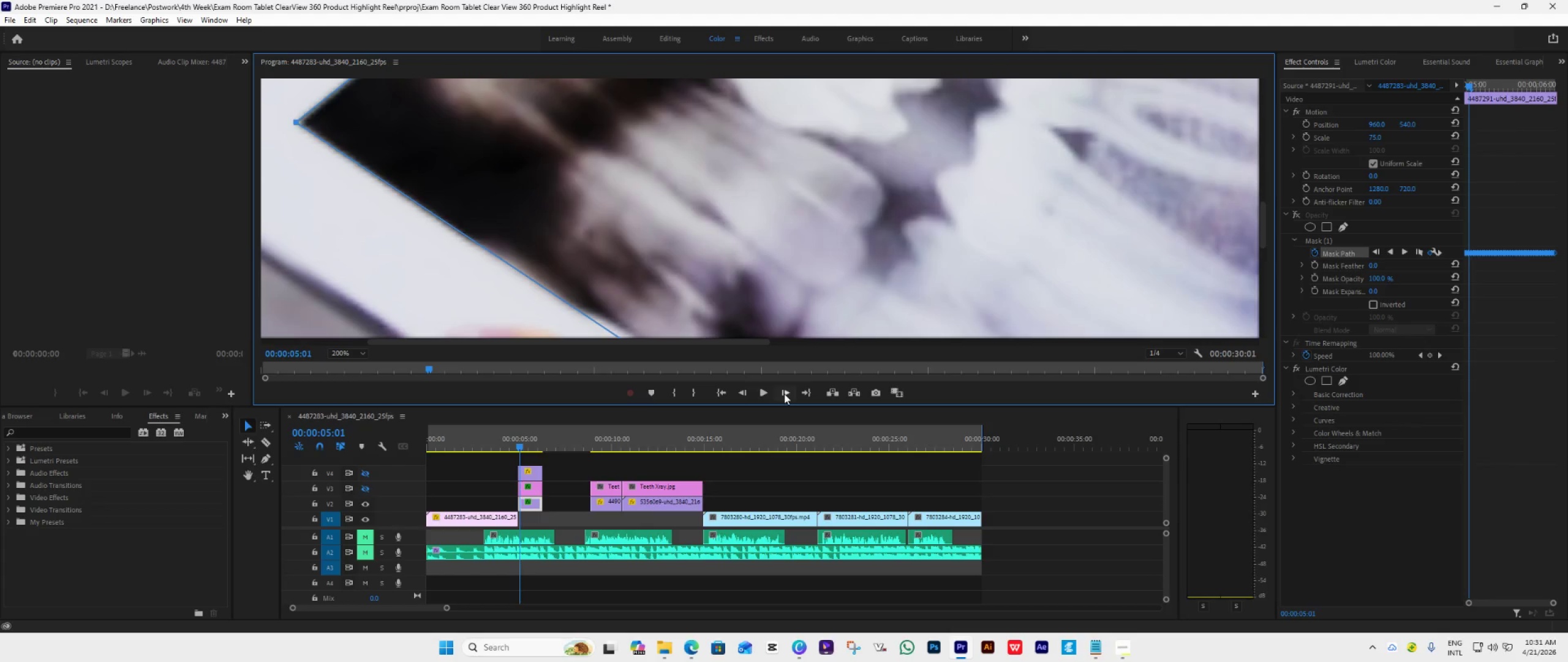 
left_click([784, 394])
 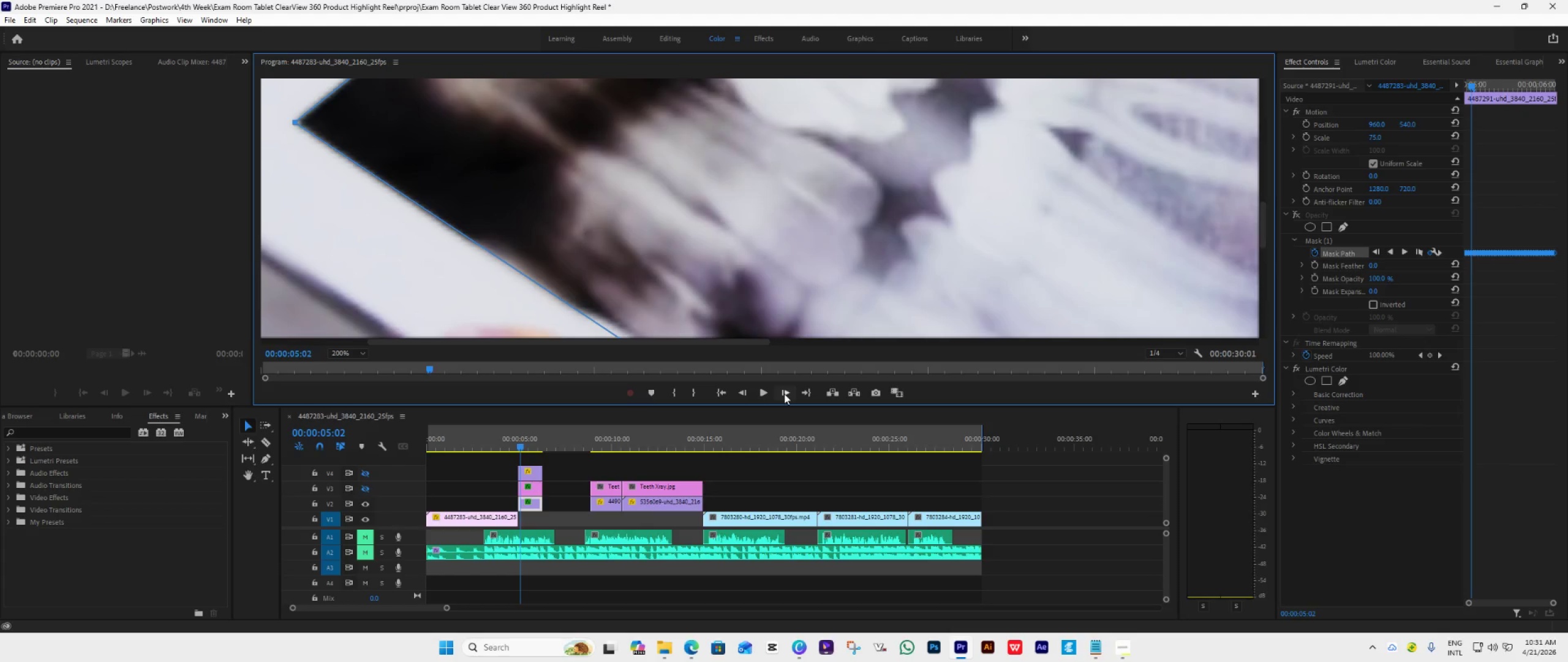 
left_click([784, 394])
 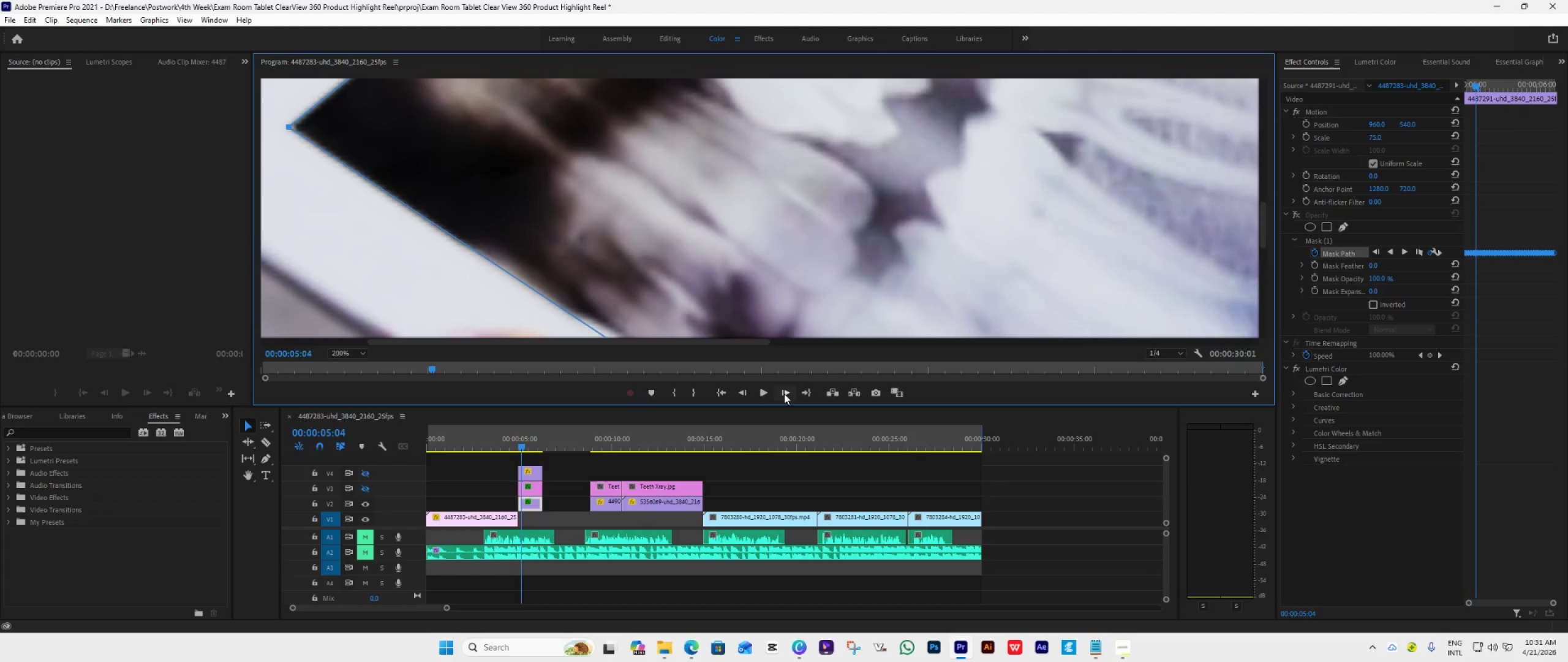 
double_click([784, 394])
 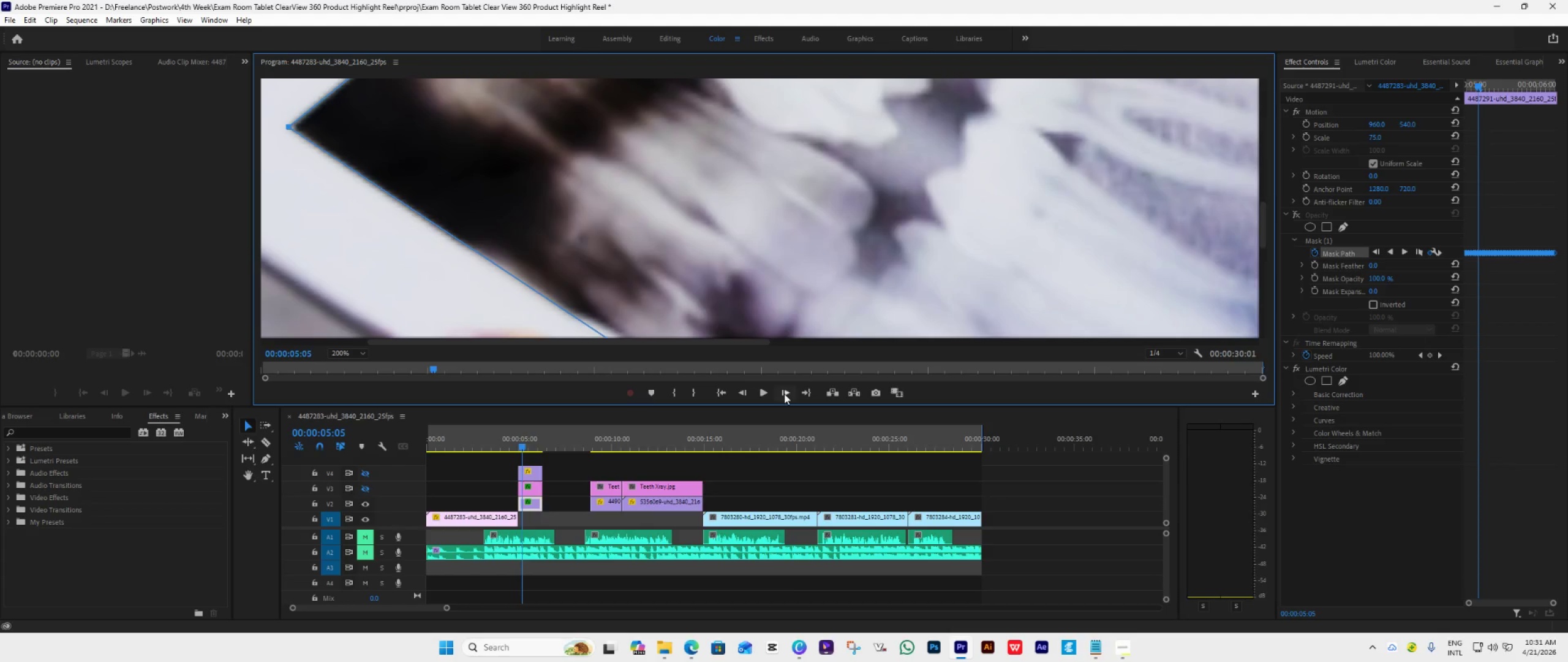 
triple_click([784, 394])
 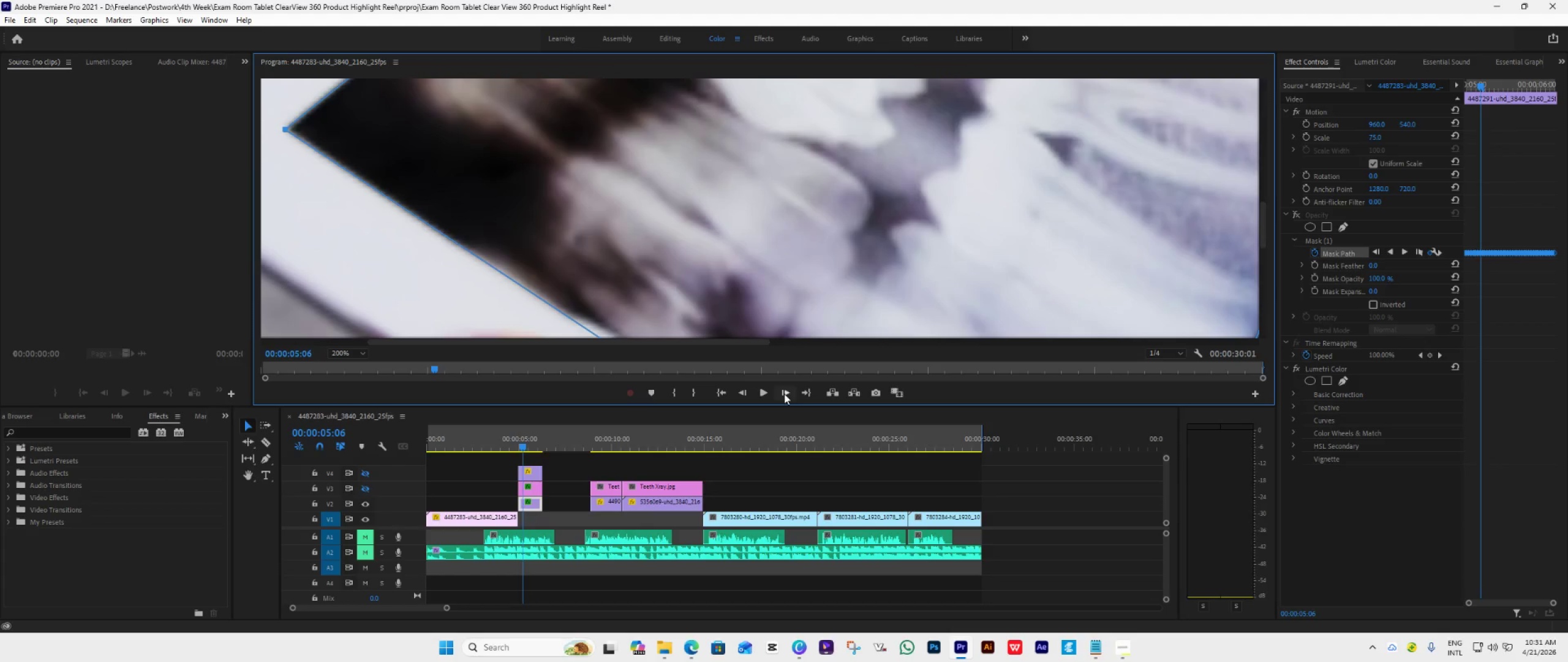 
triple_click([784, 394])
 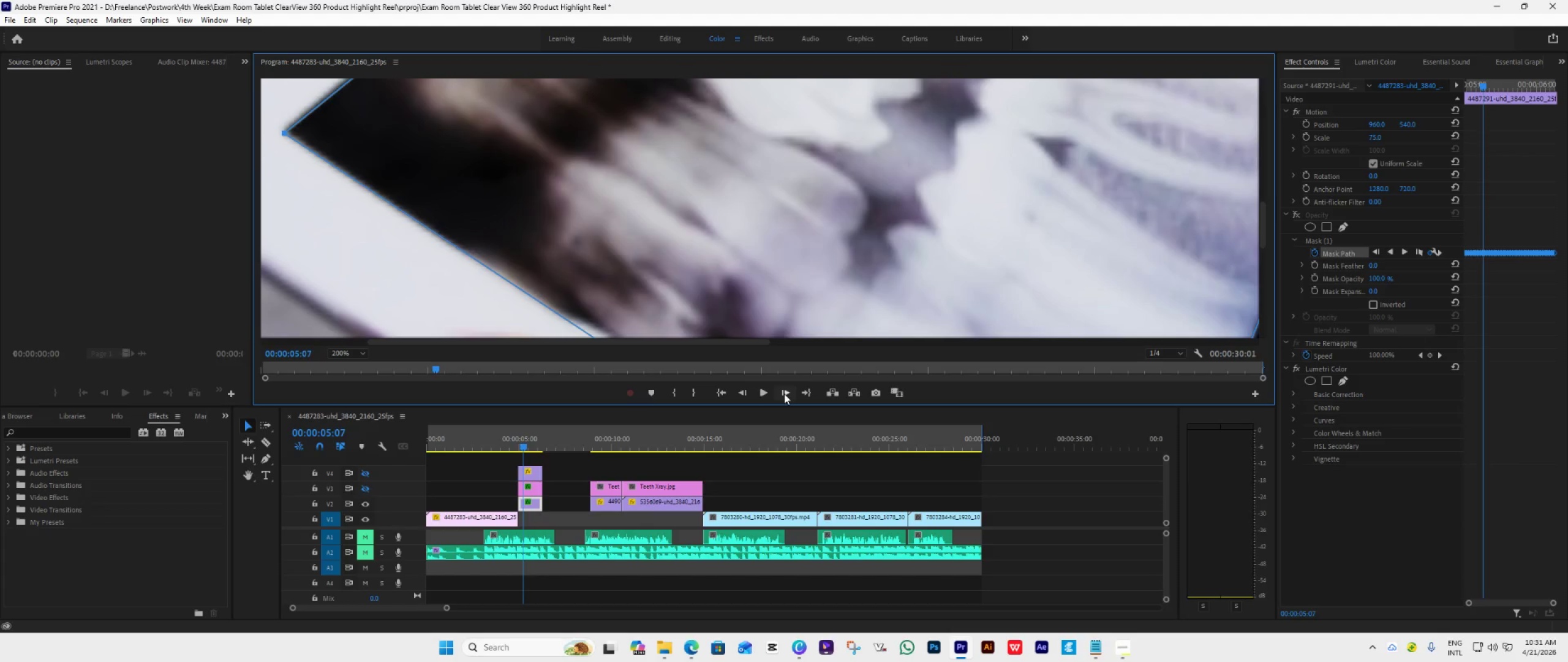 
triple_click([784, 394])
 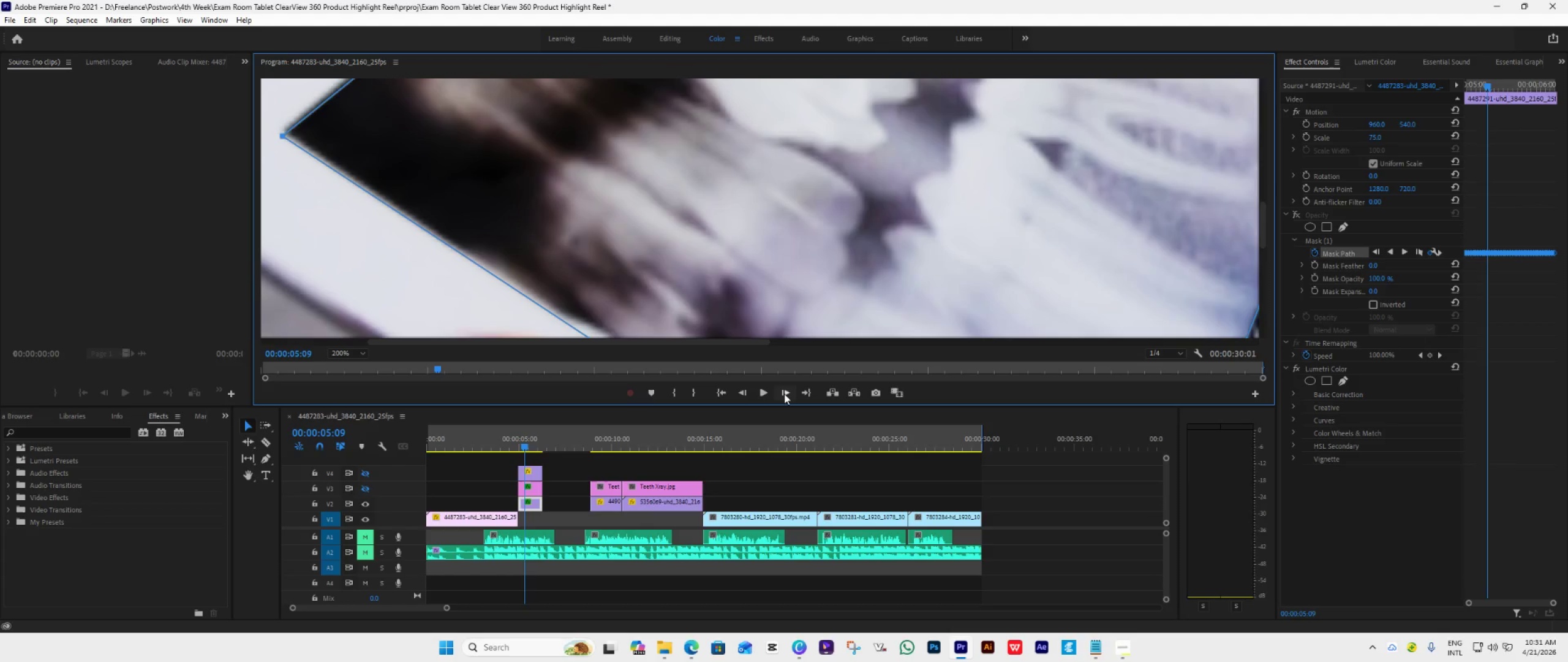 
double_click([784, 394])
 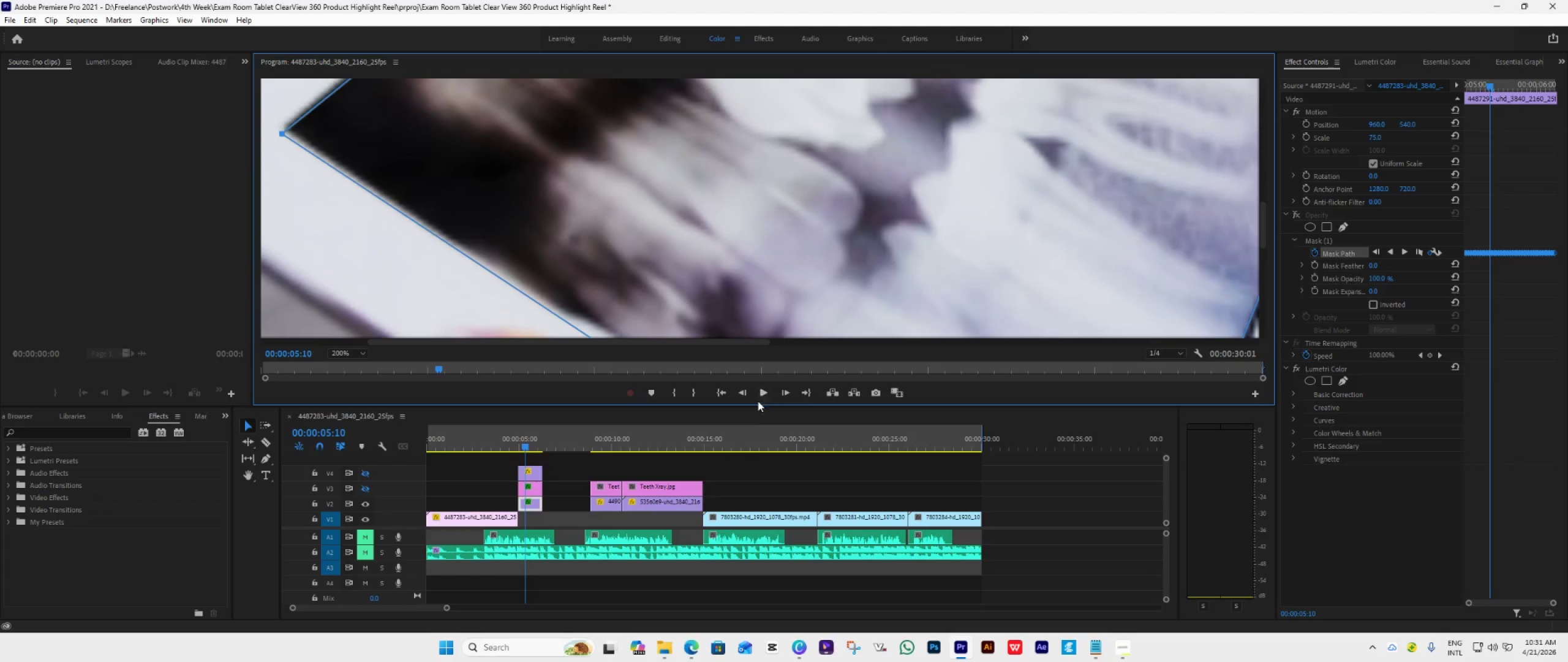 
left_click([745, 394])
 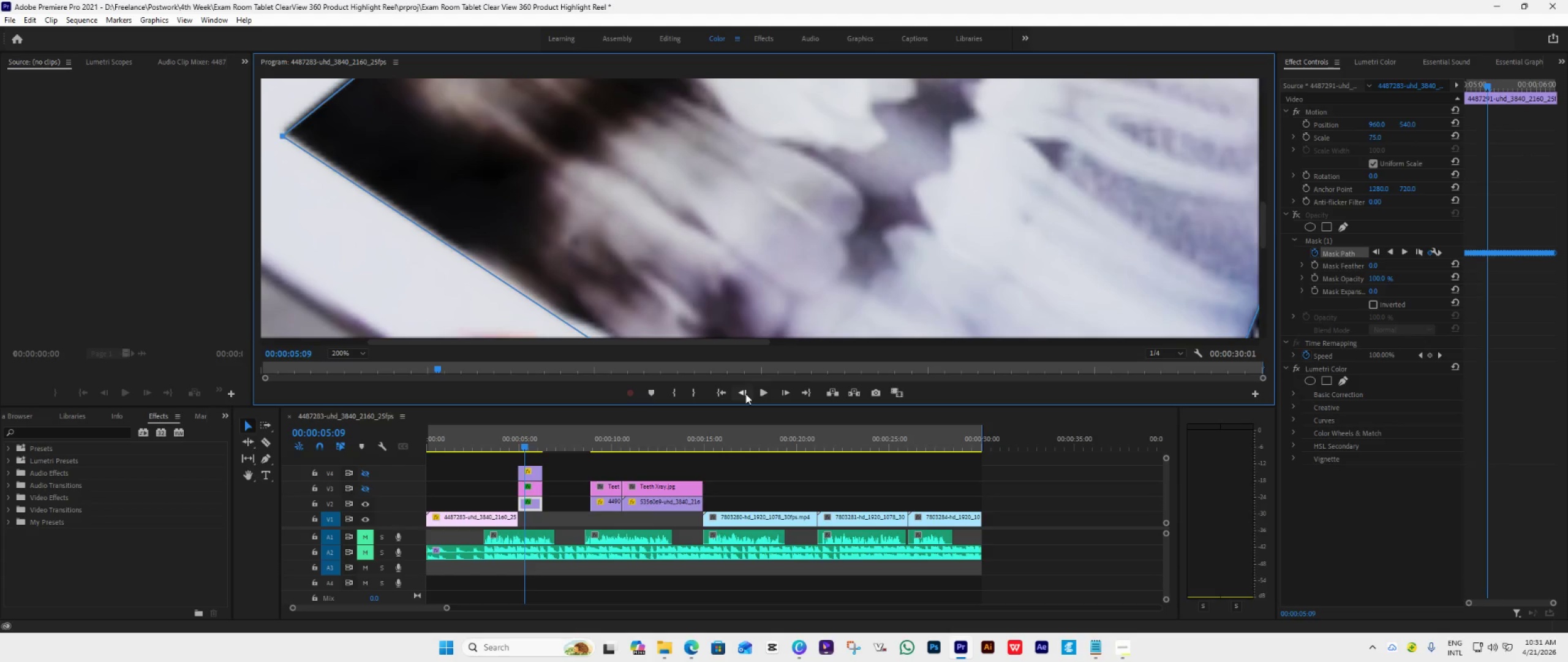 
left_click([745, 394])
 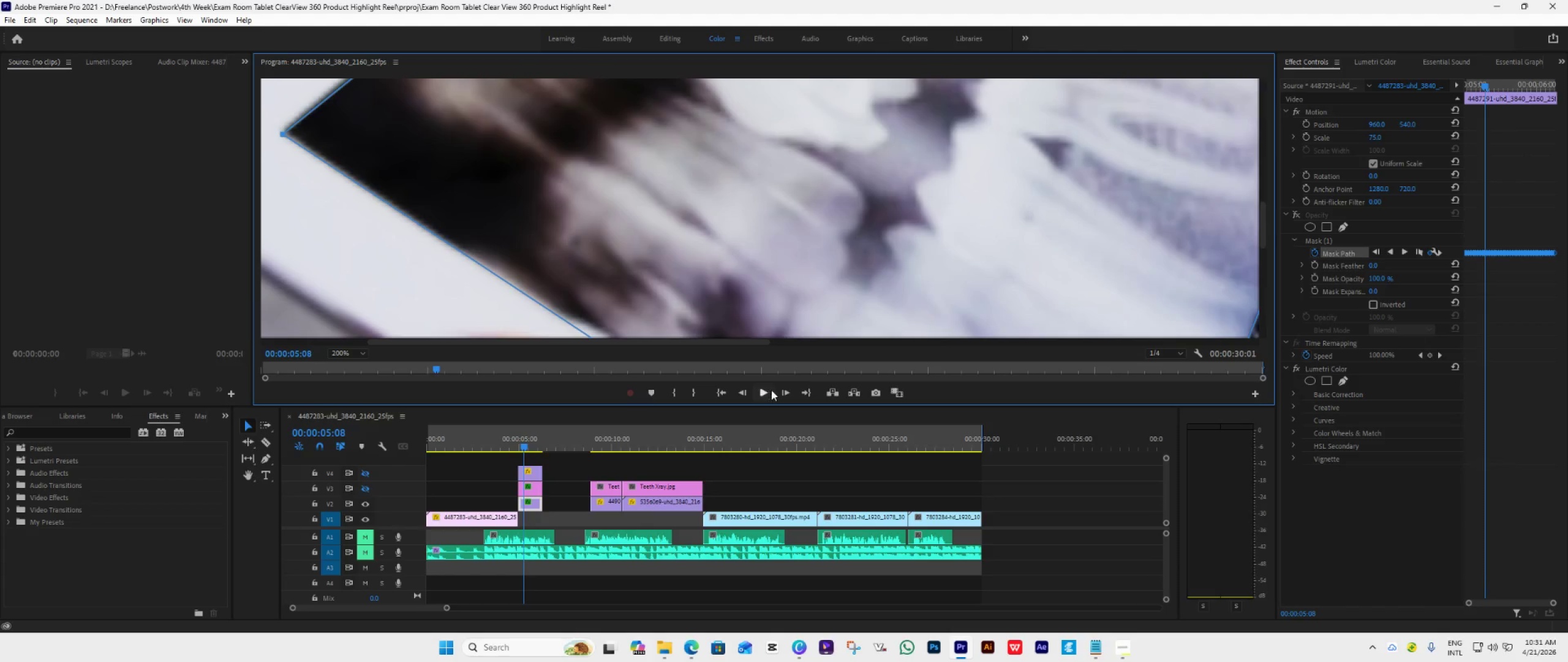 
left_click([780, 390])
 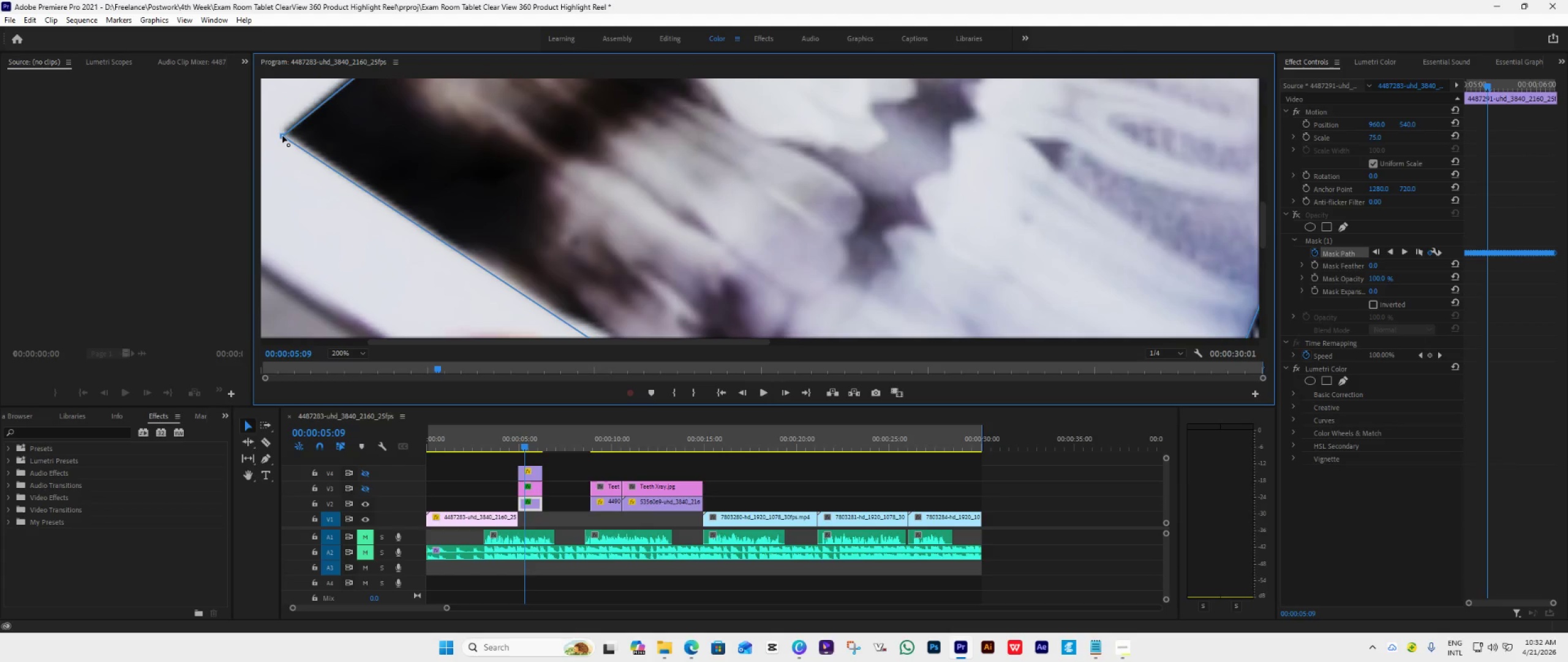 
left_click_drag(start_coordinate=[282, 137], to_coordinate=[283, 131])
 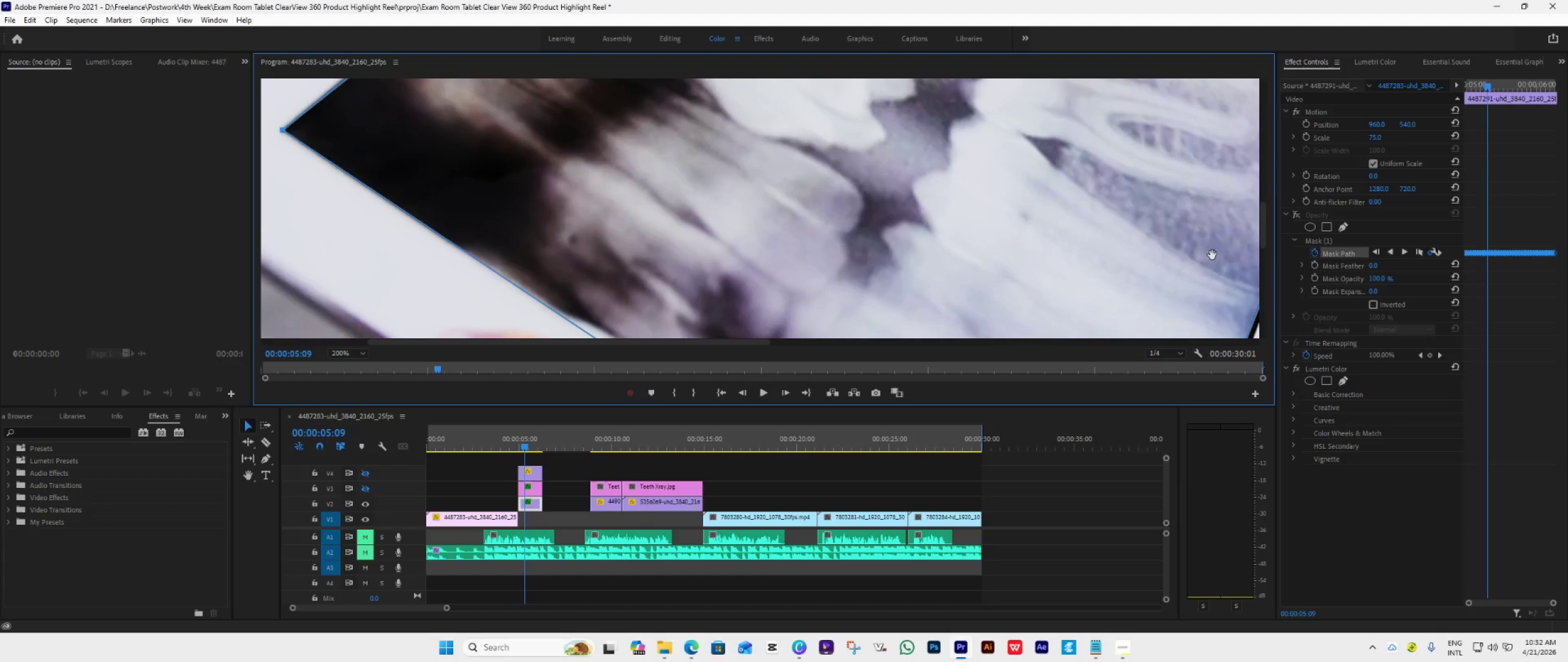 
wait(7.56)
 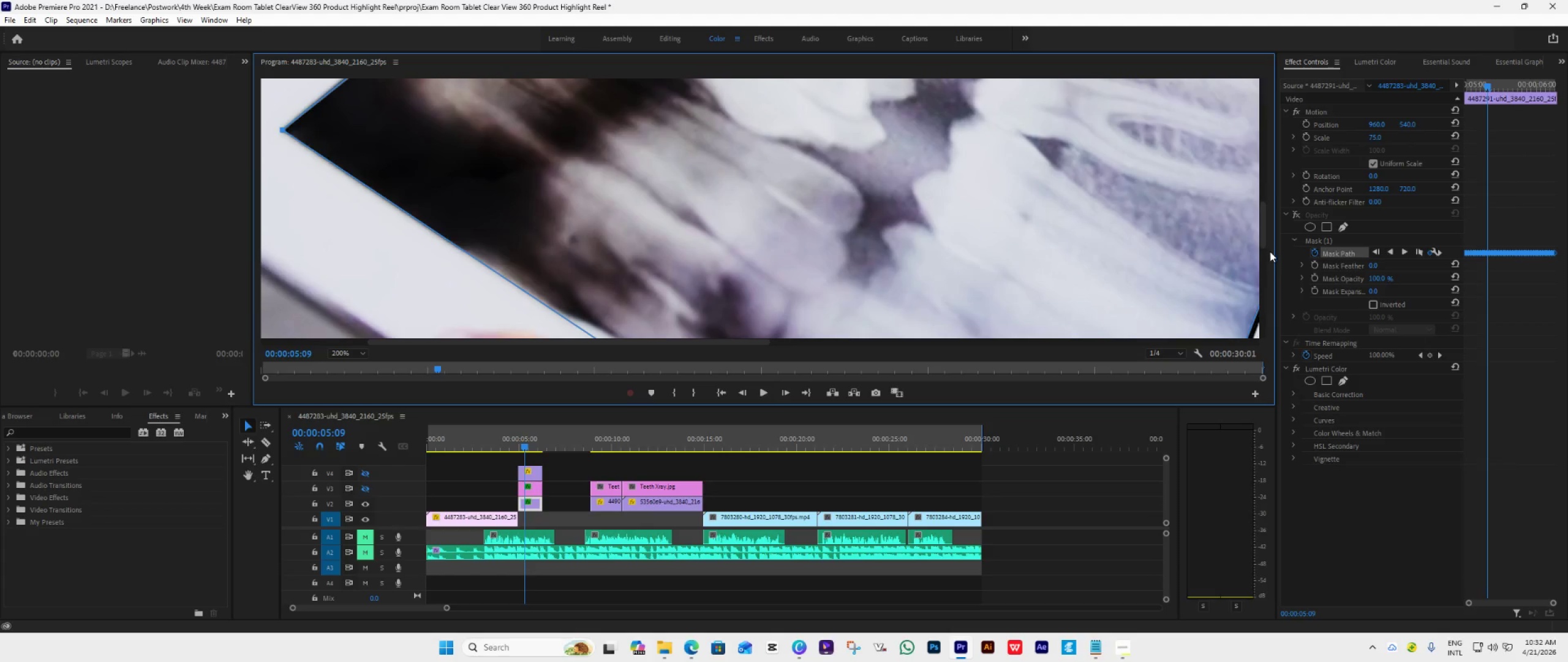 
left_click_drag(start_coordinate=[1264, 223], to_coordinate=[1250, 149])
 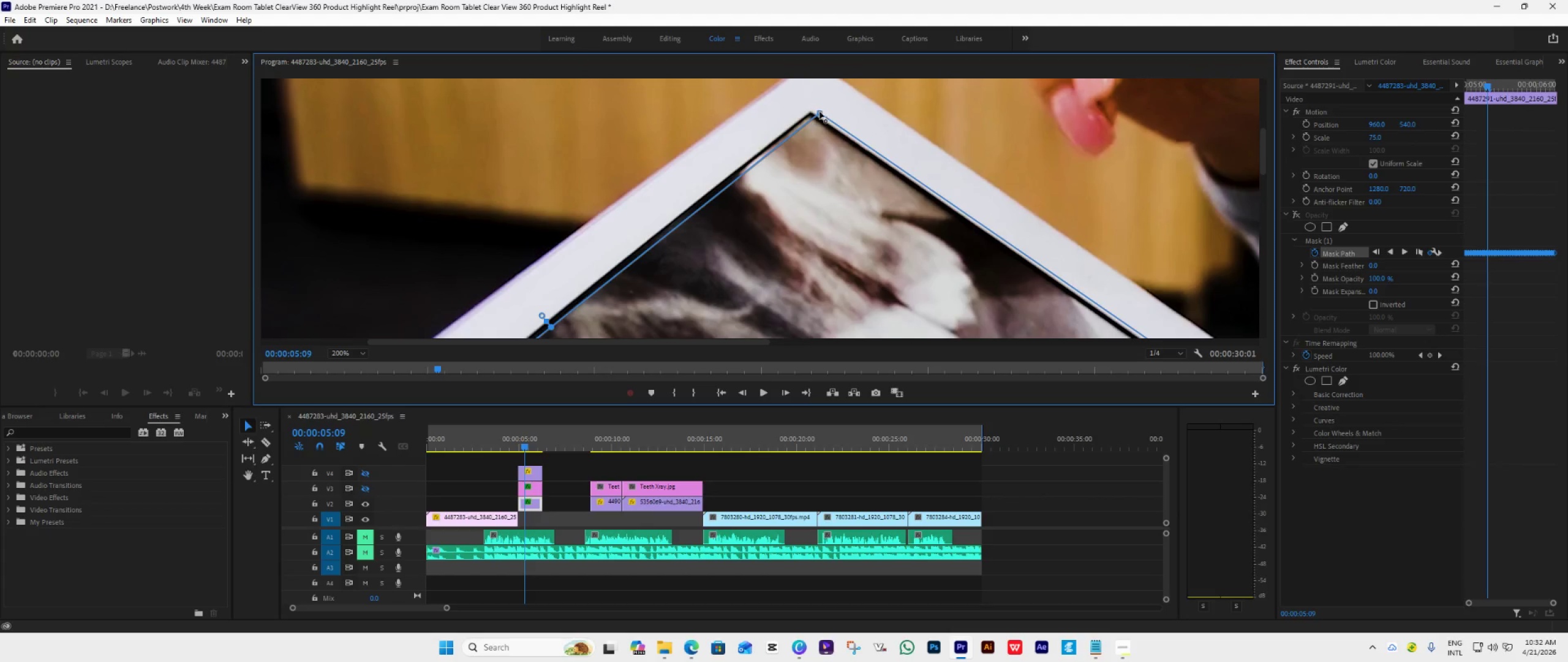 
left_click_drag(start_coordinate=[820, 112], to_coordinate=[809, 111])
 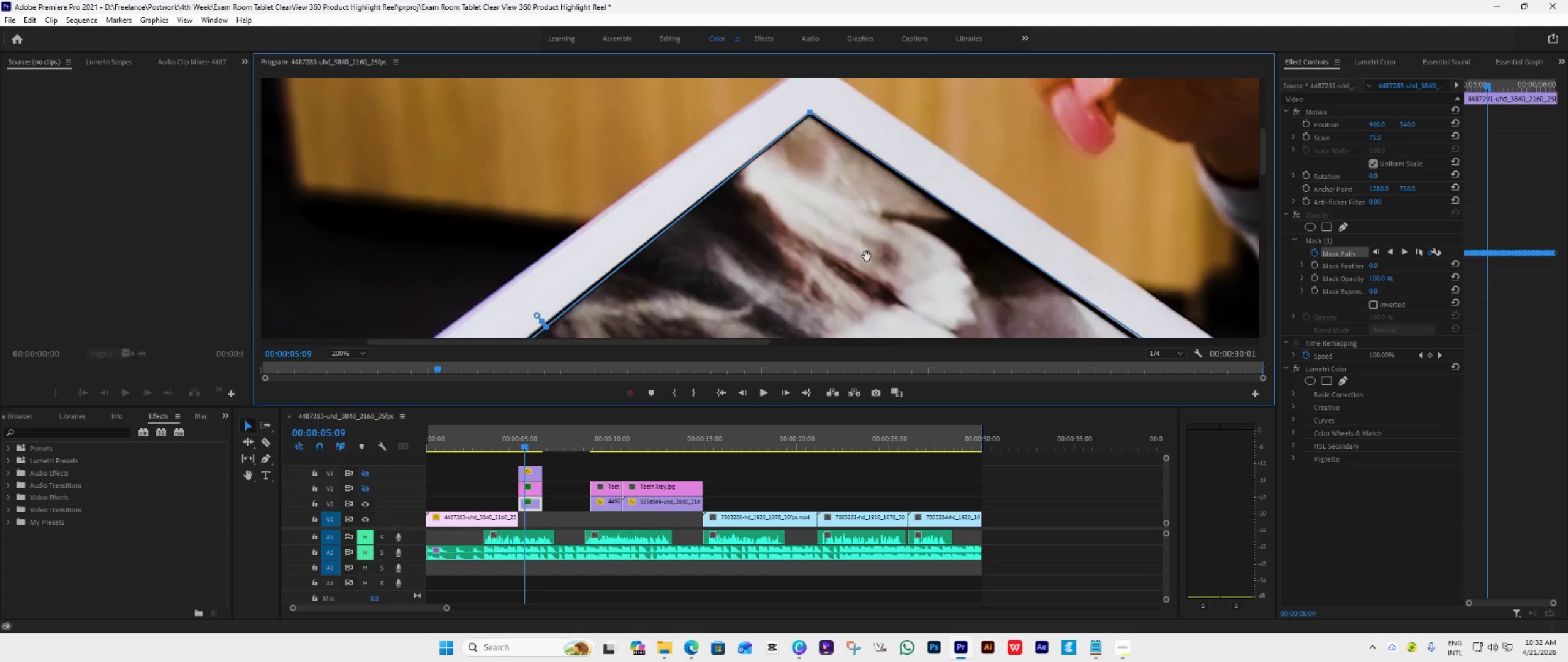 
wait(8.03)
 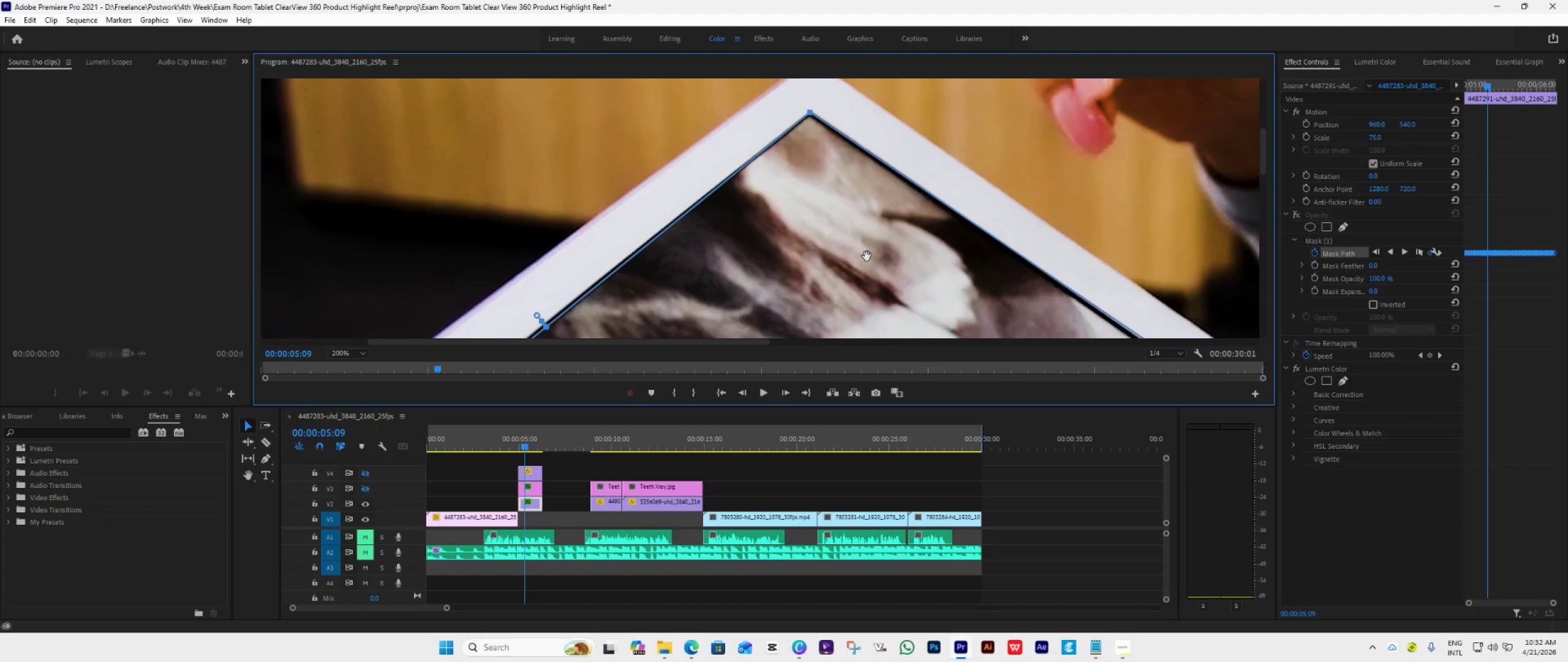 
left_click_drag(start_coordinate=[739, 342], to_coordinate=[926, 357])
 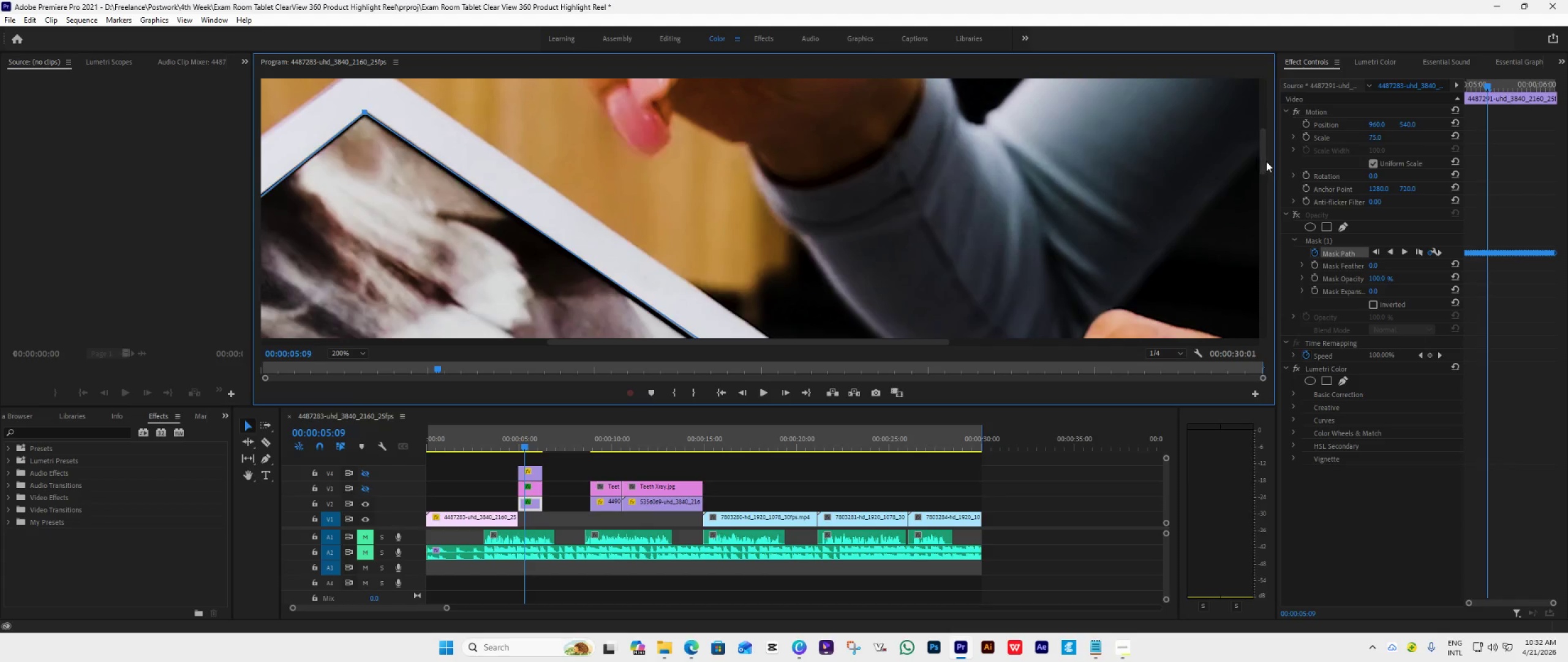 
left_click_drag(start_coordinate=[1265, 157], to_coordinate=[1260, 196])
 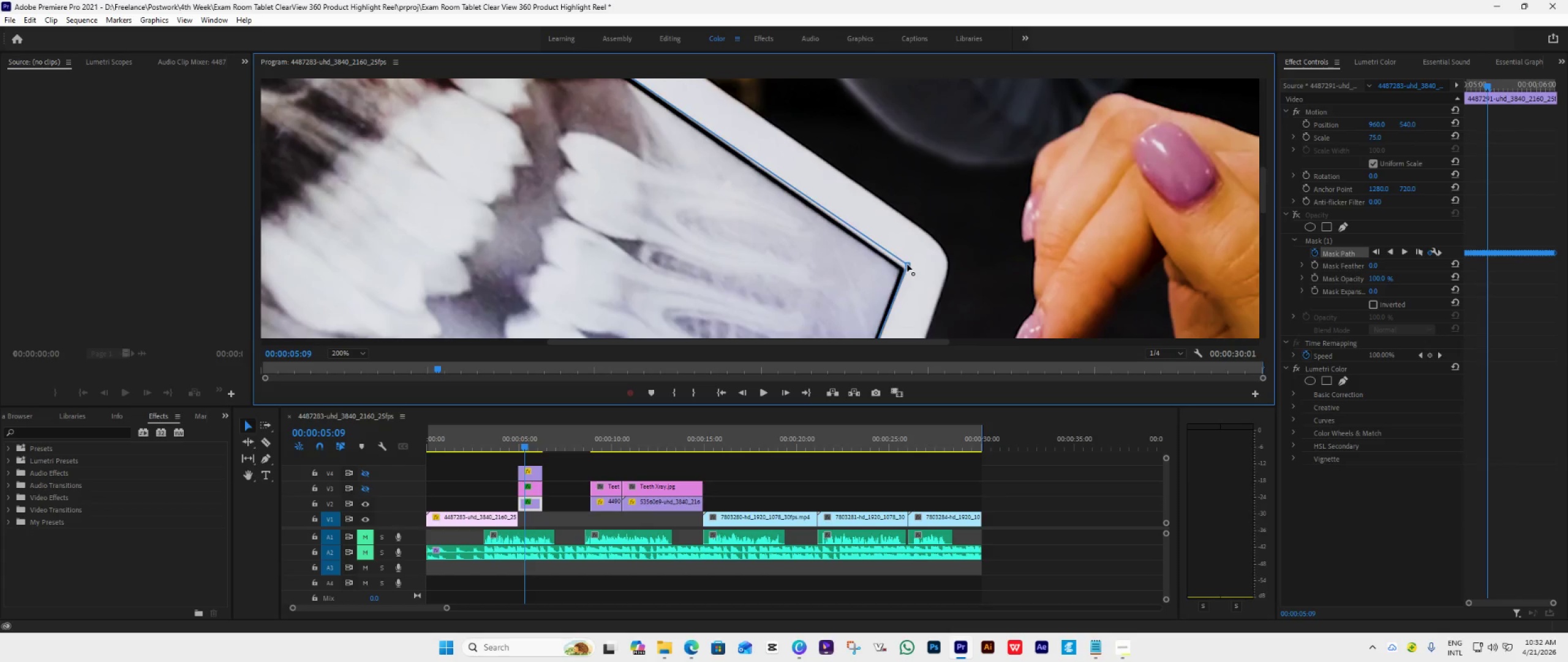 
left_click_drag(start_coordinate=[907, 264], to_coordinate=[904, 269])
 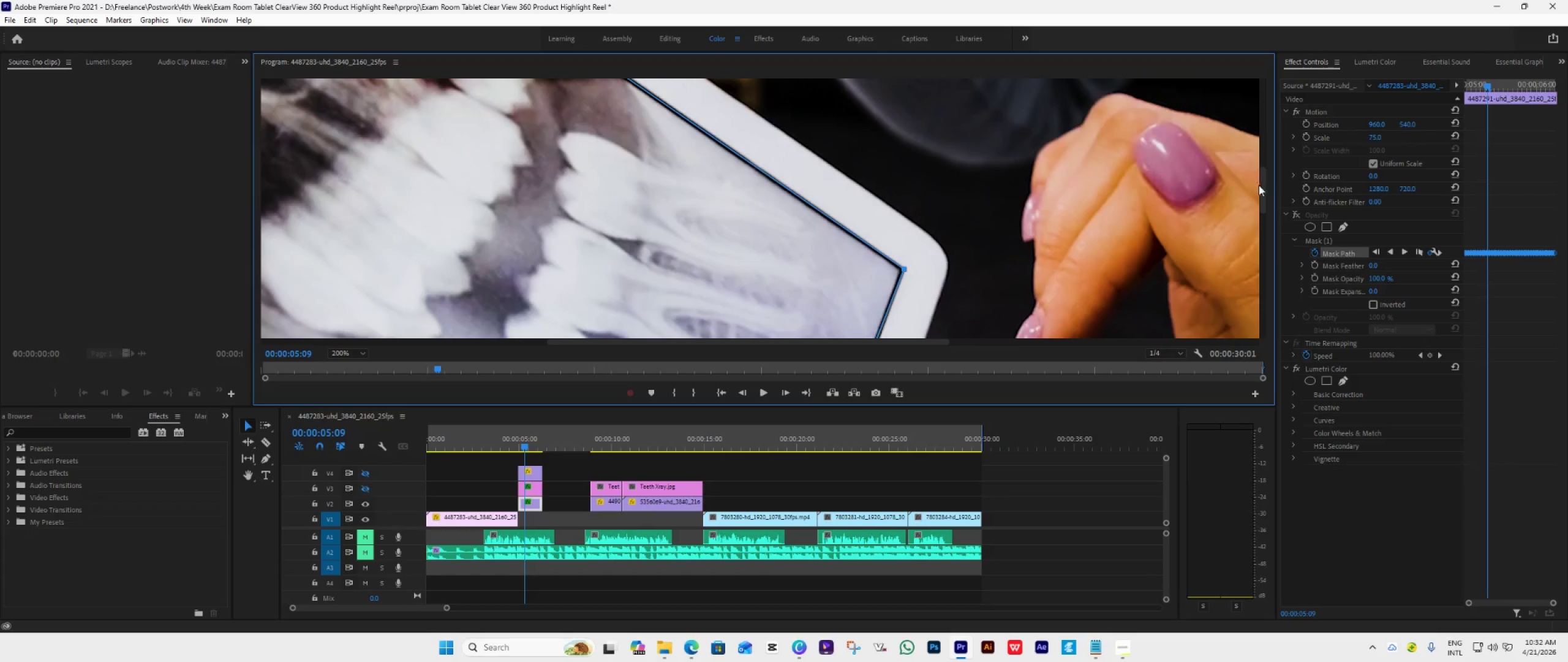 
left_click_drag(start_coordinate=[1265, 189], to_coordinate=[1285, 292])
 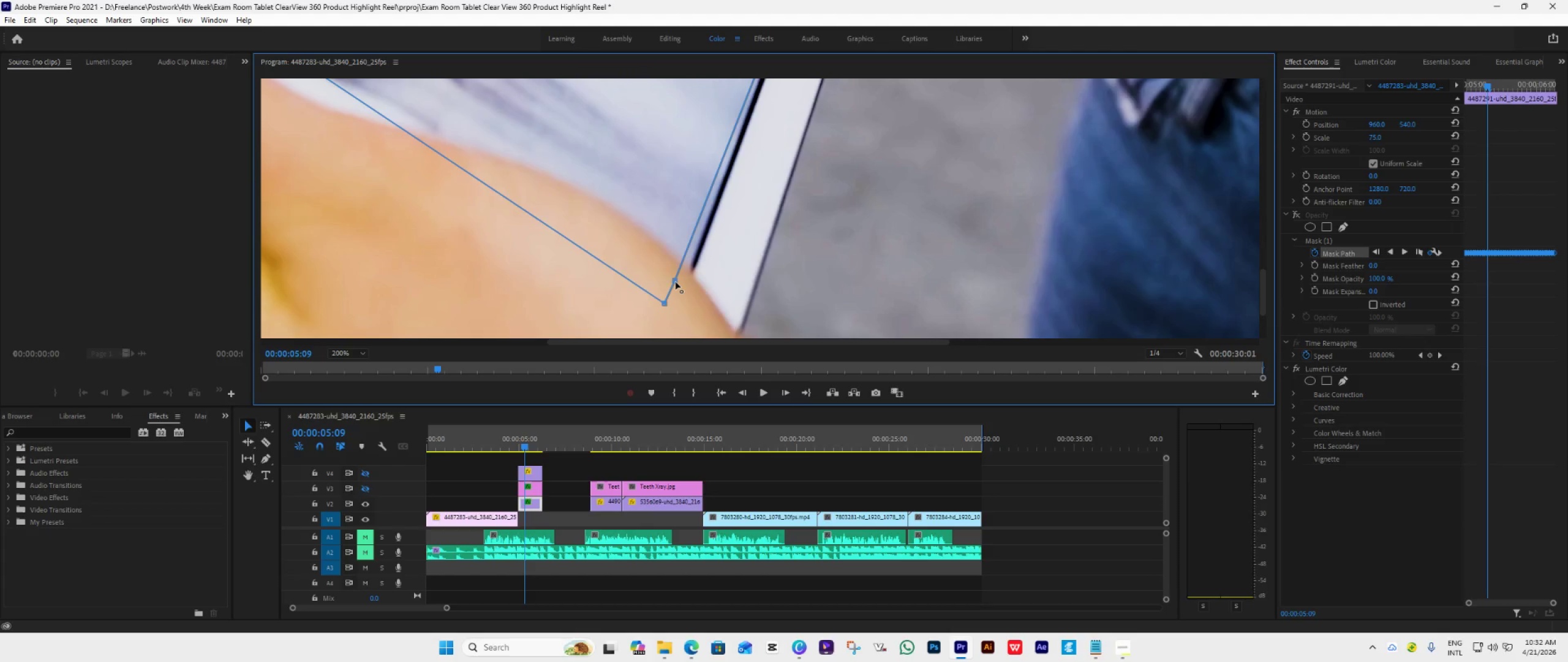 
wait(5.44)
 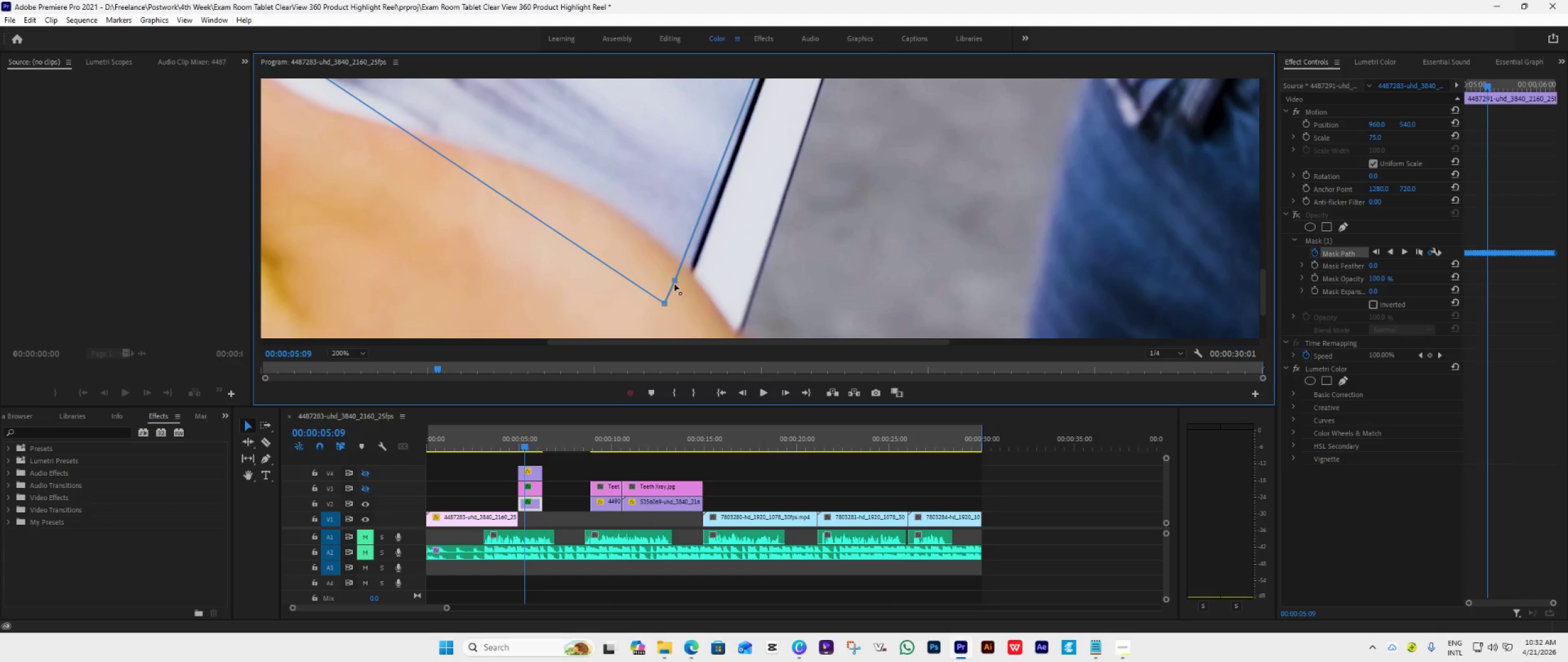 
hold_key(key=ControlLeft, duration=0.92)
left_click([676, 282])
 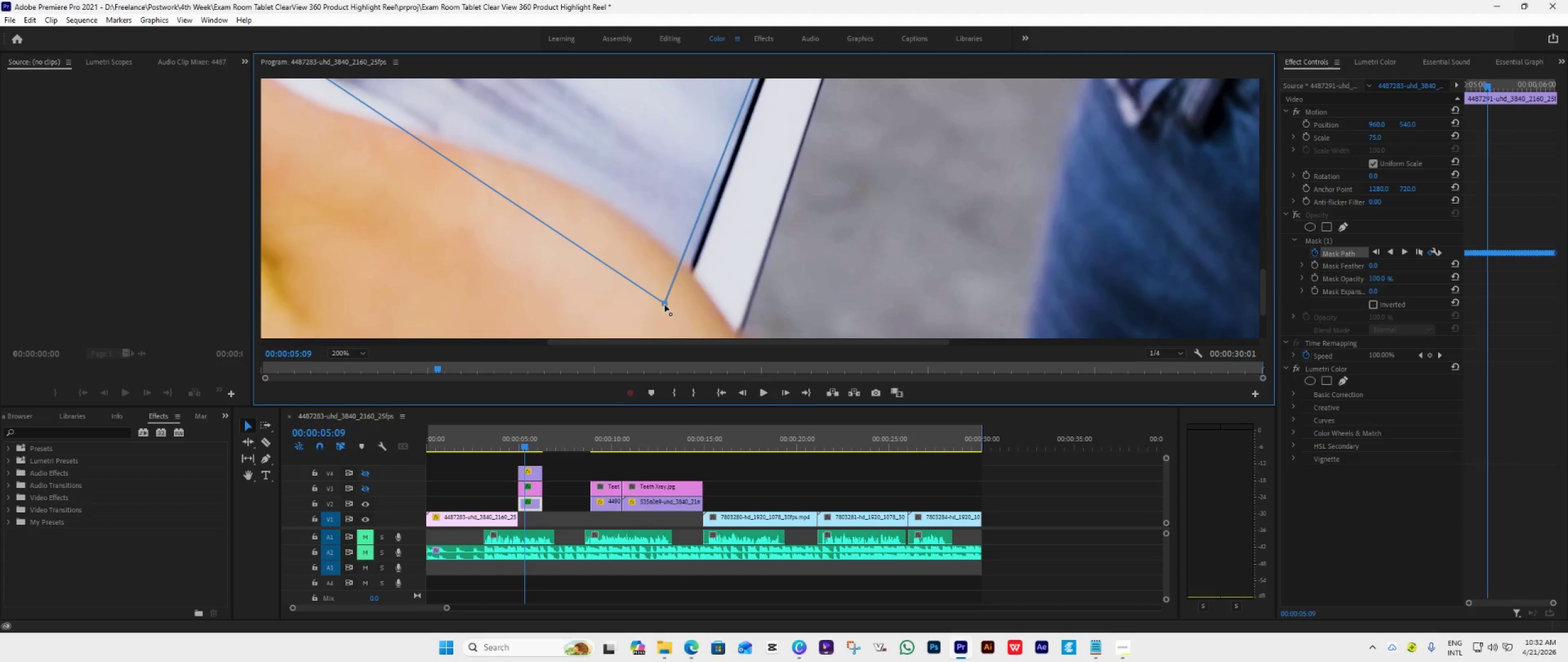 
left_click_drag(start_coordinate=[665, 305], to_coordinate=[679, 314])
 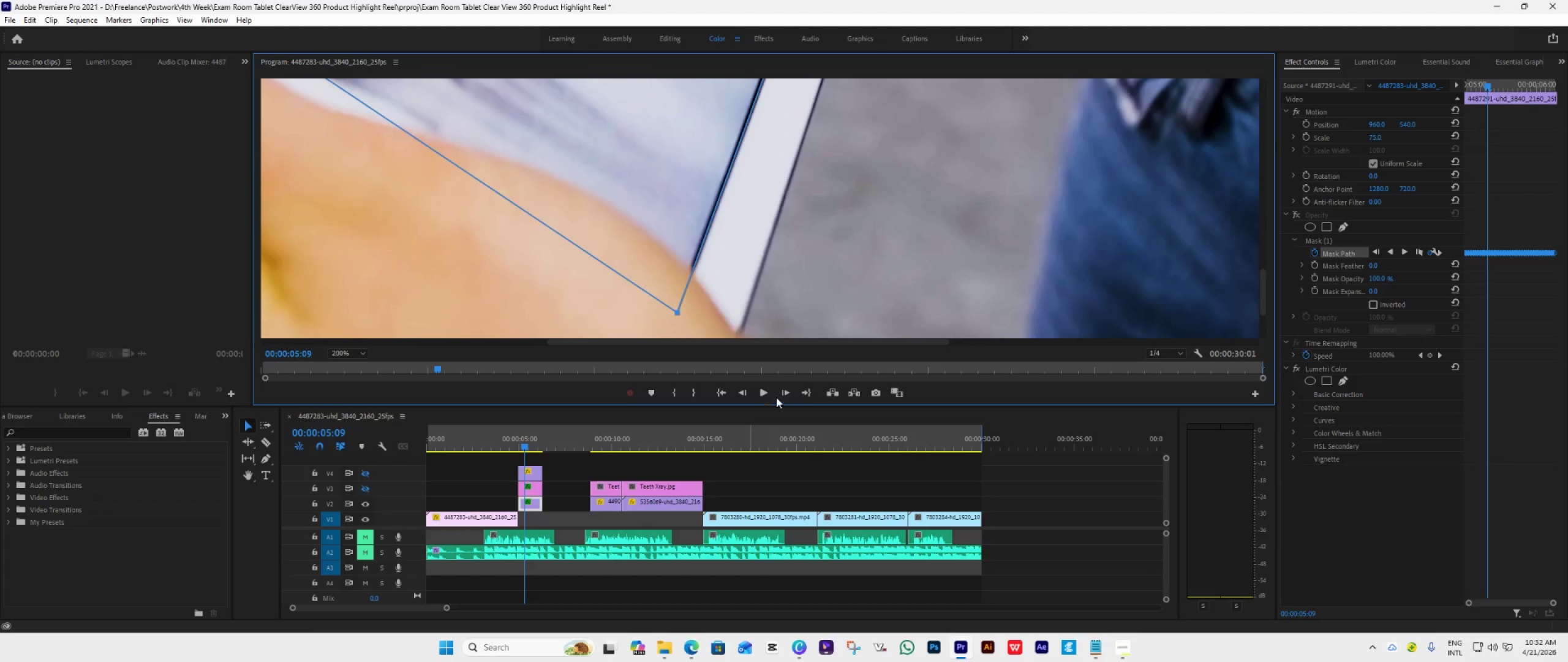 
left_click([746, 392])
 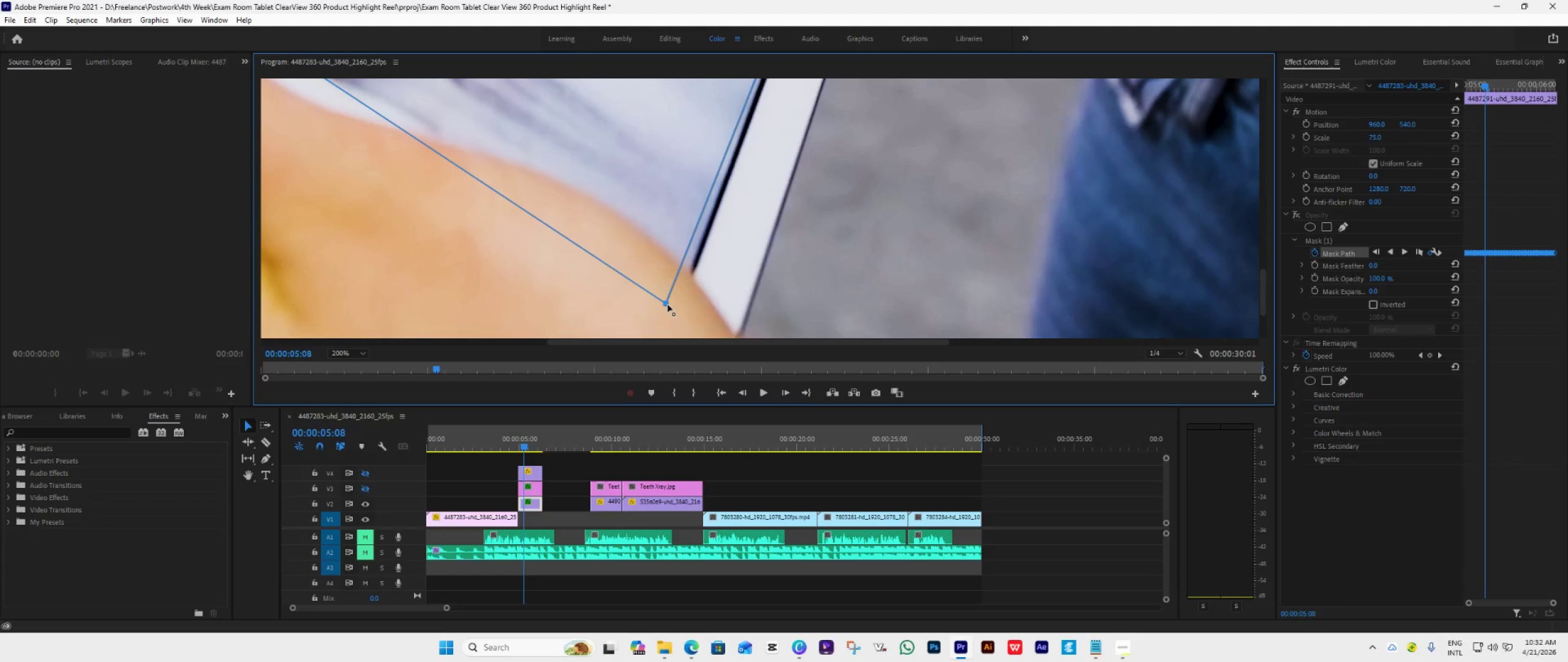 
left_click_drag(start_coordinate=[667, 303], to_coordinate=[680, 310])
 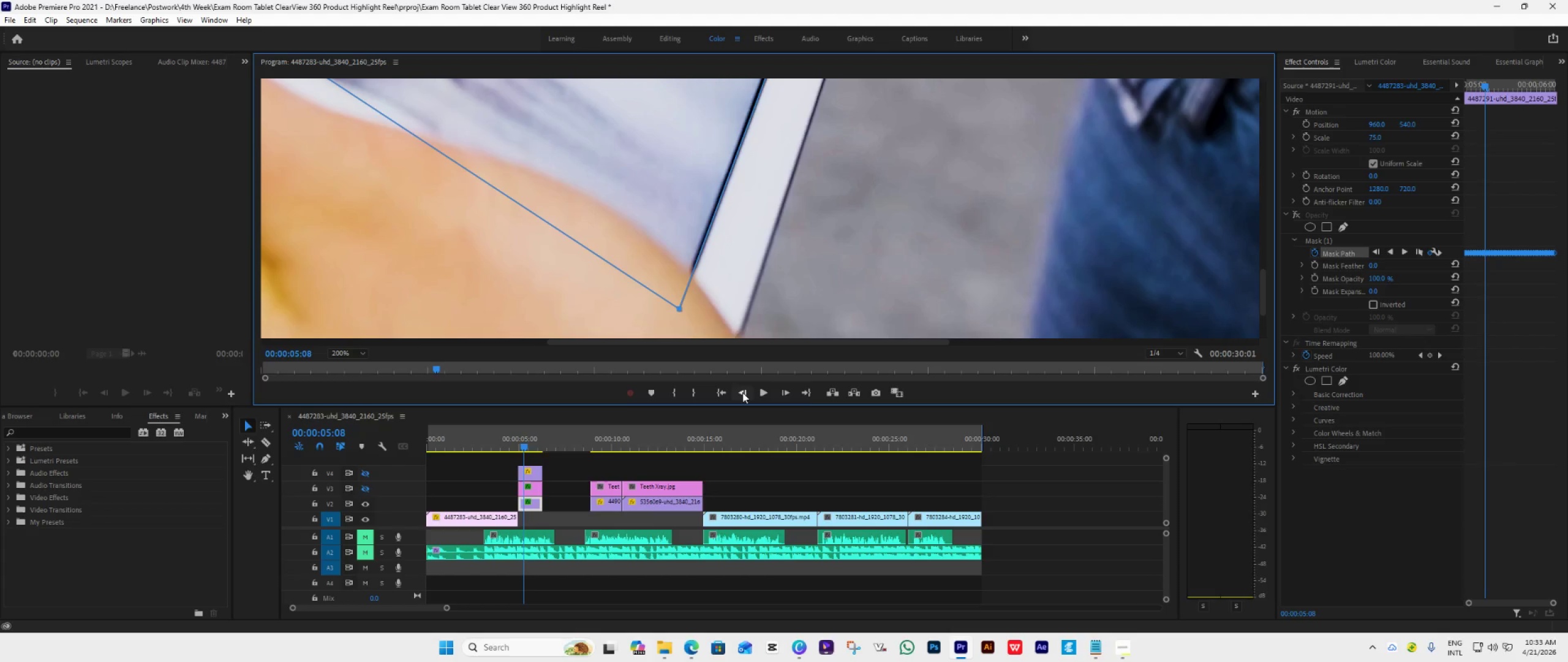 
left_click([742, 392])
 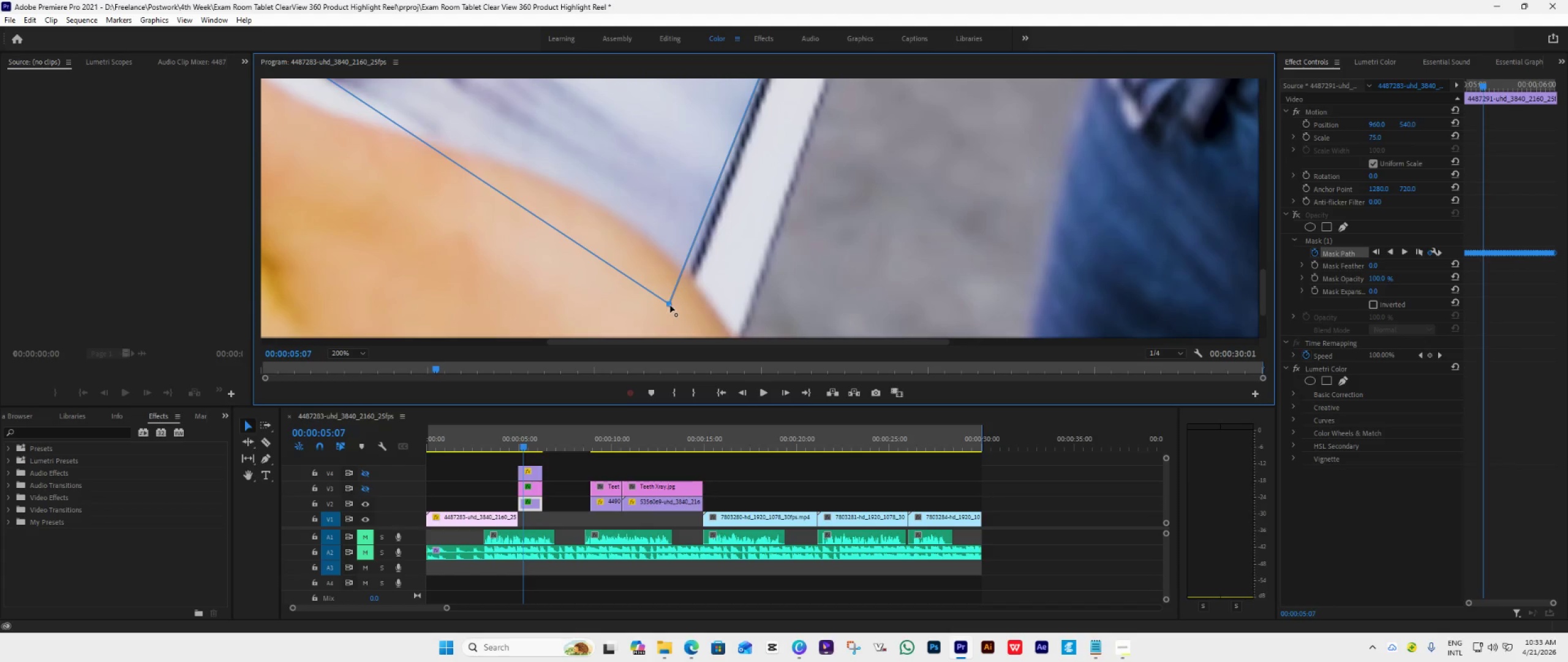 
left_click_drag(start_coordinate=[670, 304], to_coordinate=[680, 314])
 